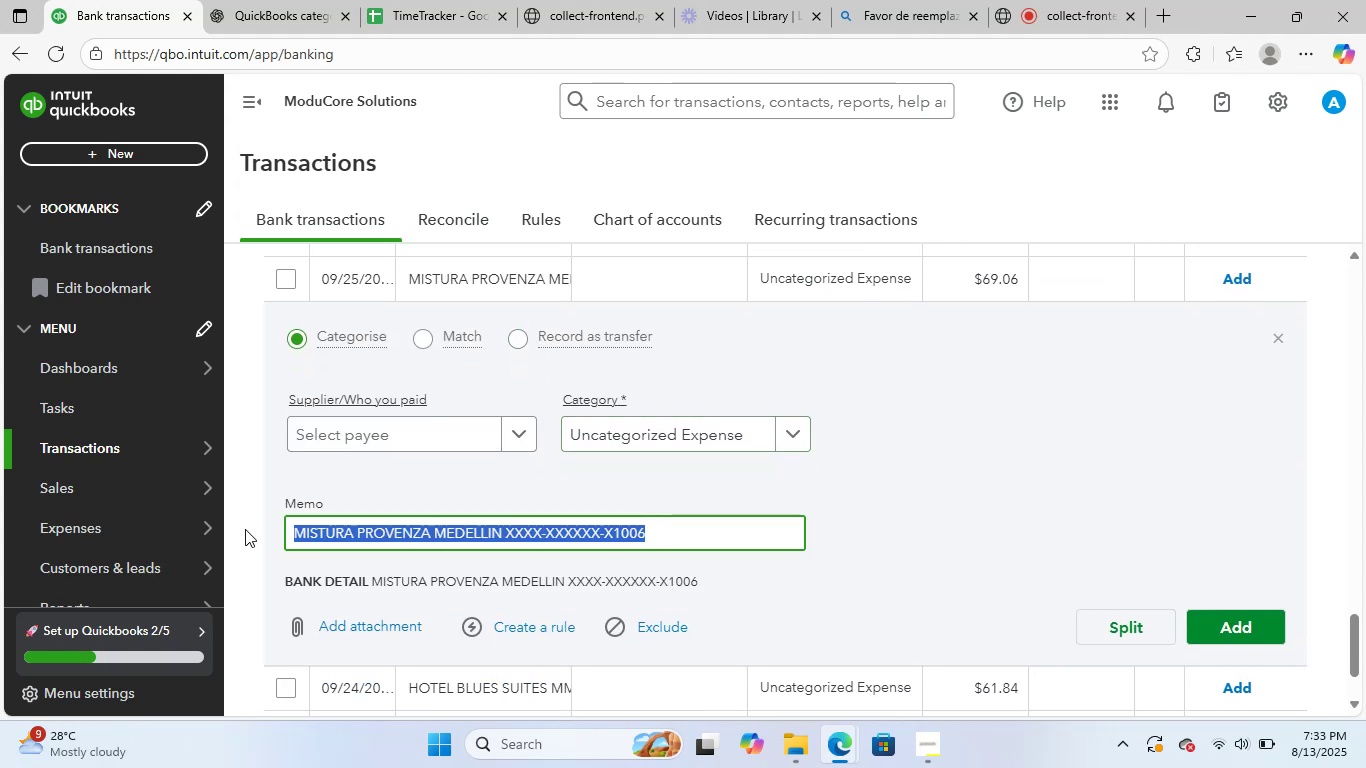 
key(Control+C)
 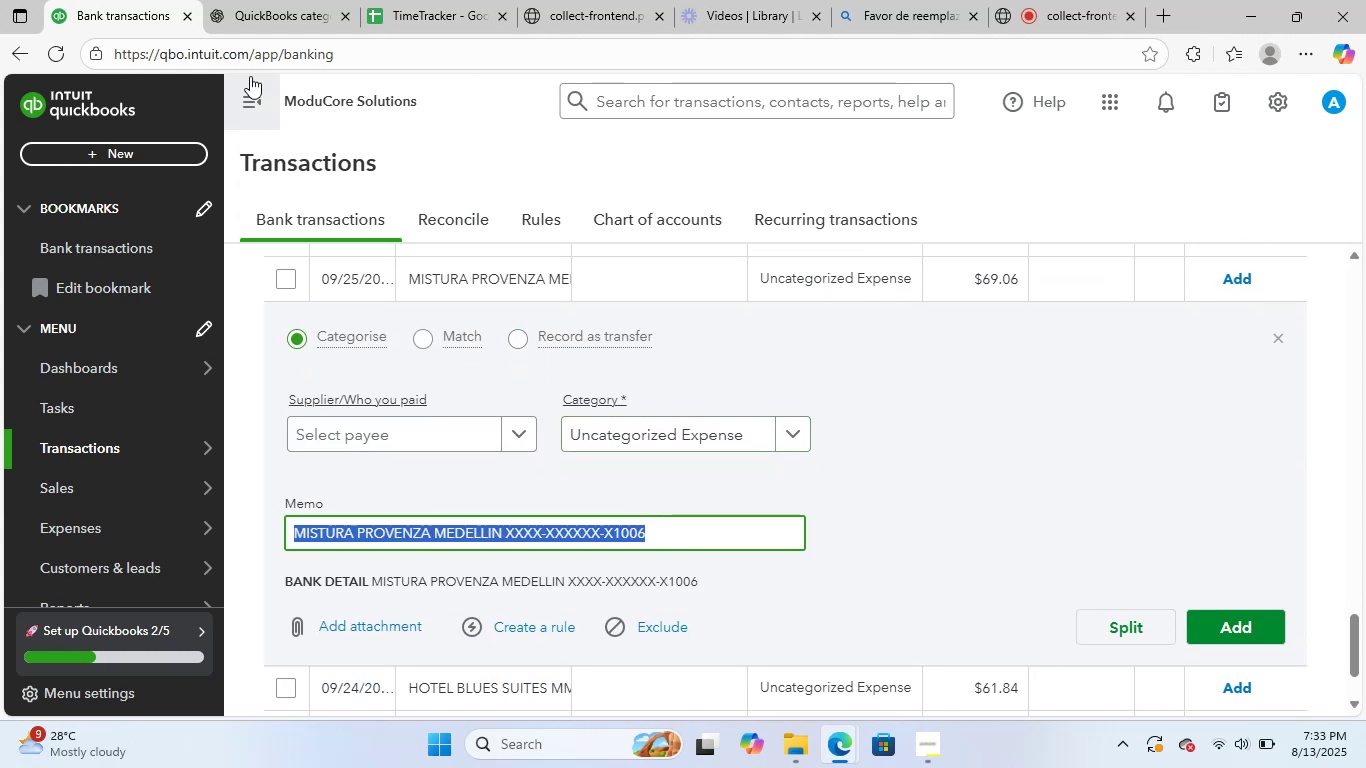 
left_click([257, 0])
 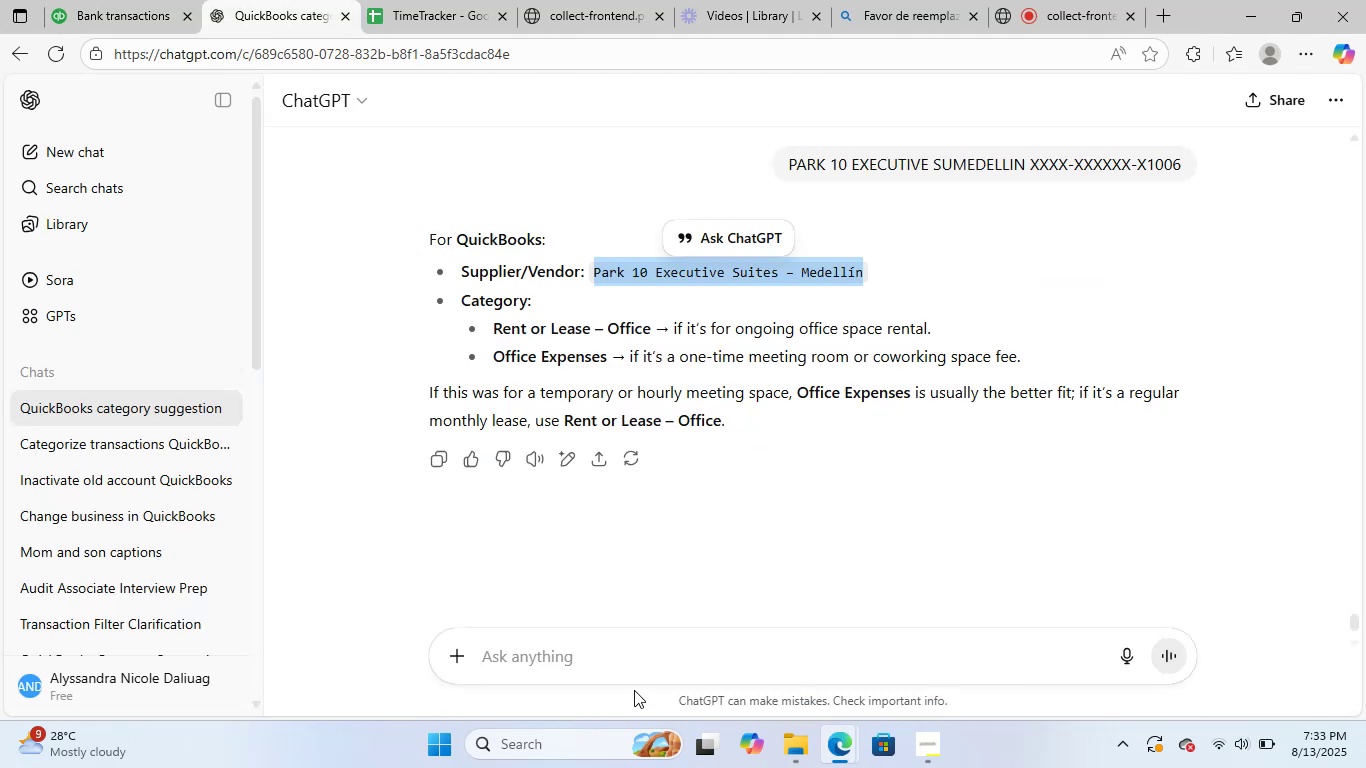 
left_click([654, 656])
 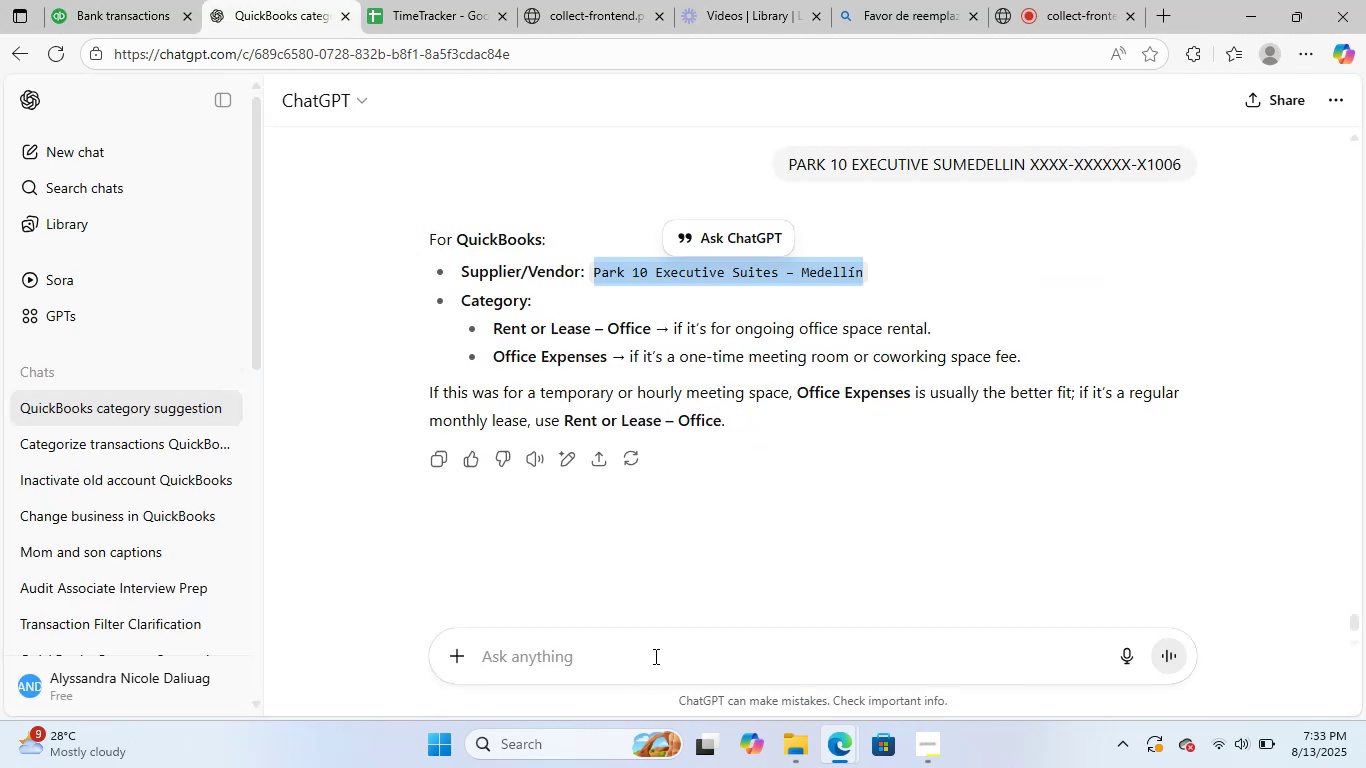 
key(Control+ControlLeft)
 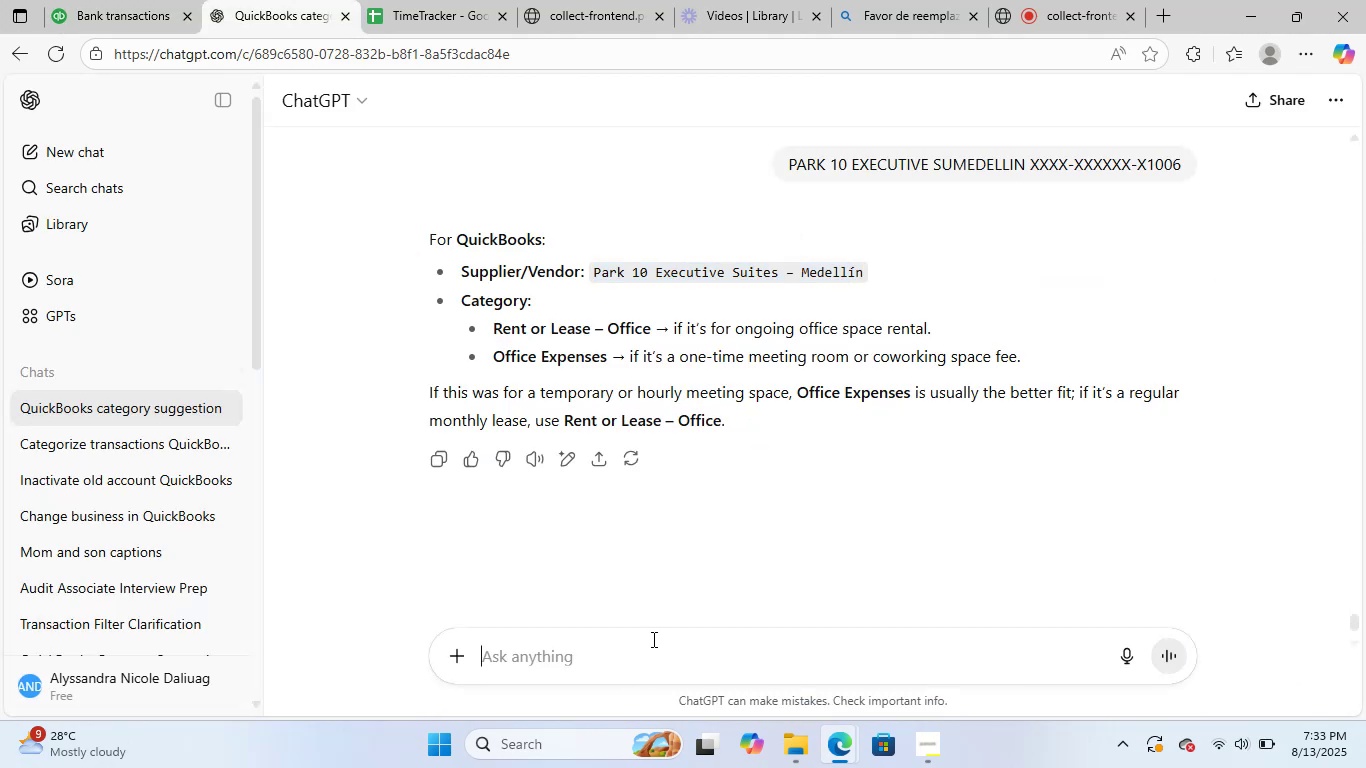 
key(Control+V)
 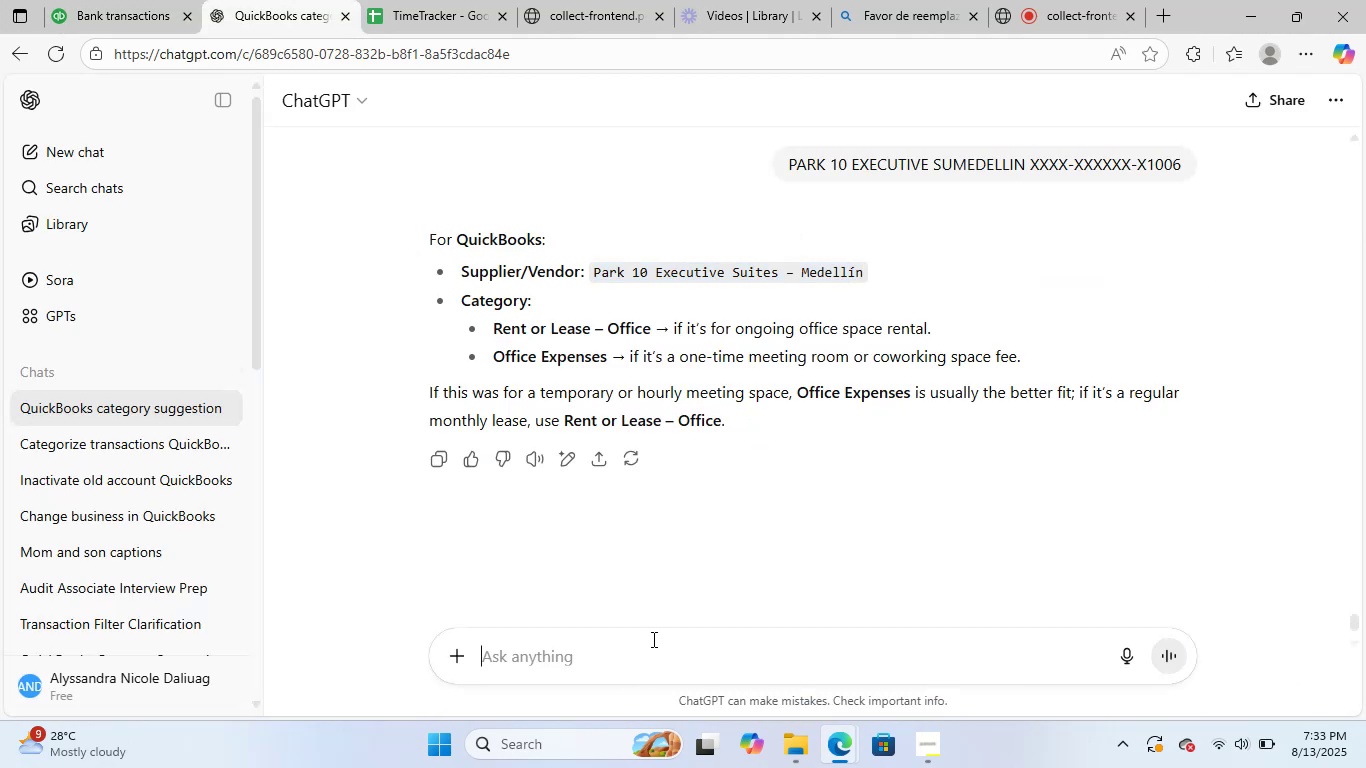 
key(NumpadEnter)
 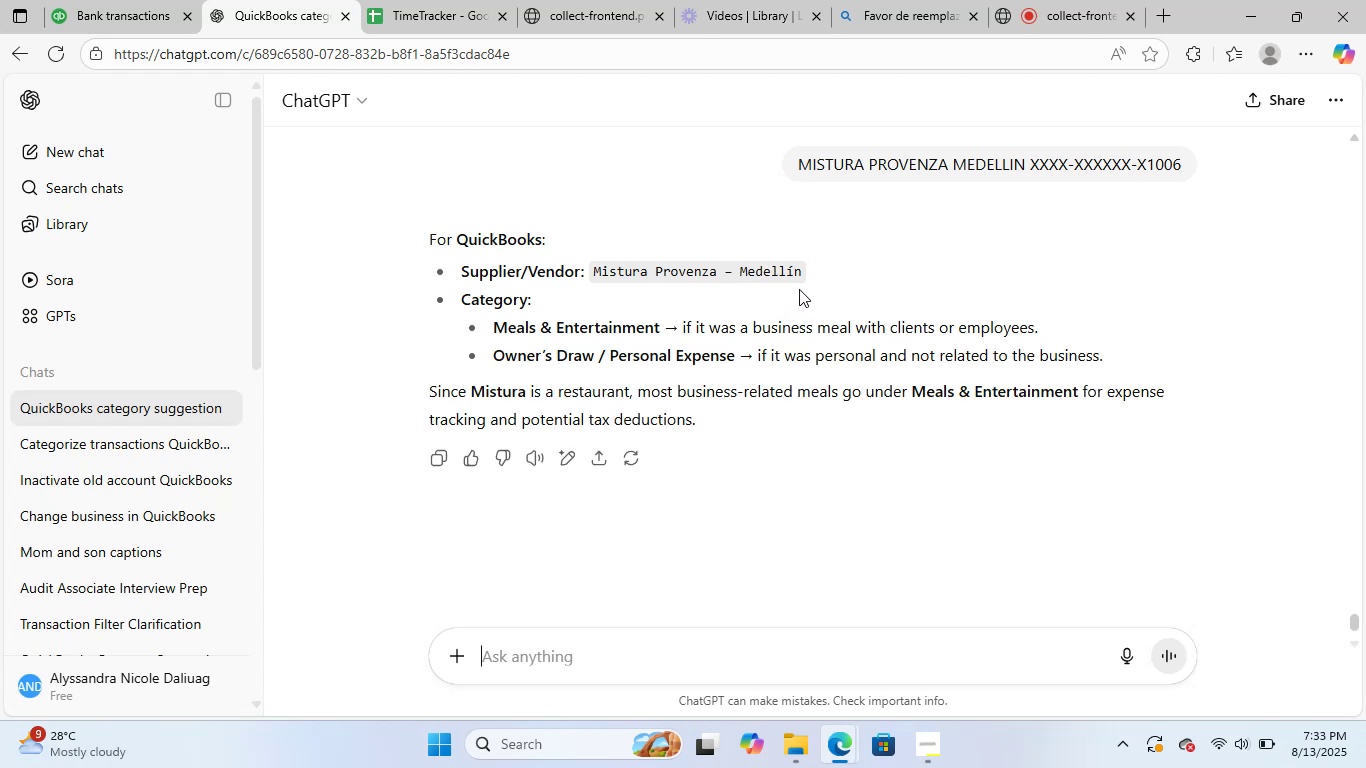 
wait(6.26)
 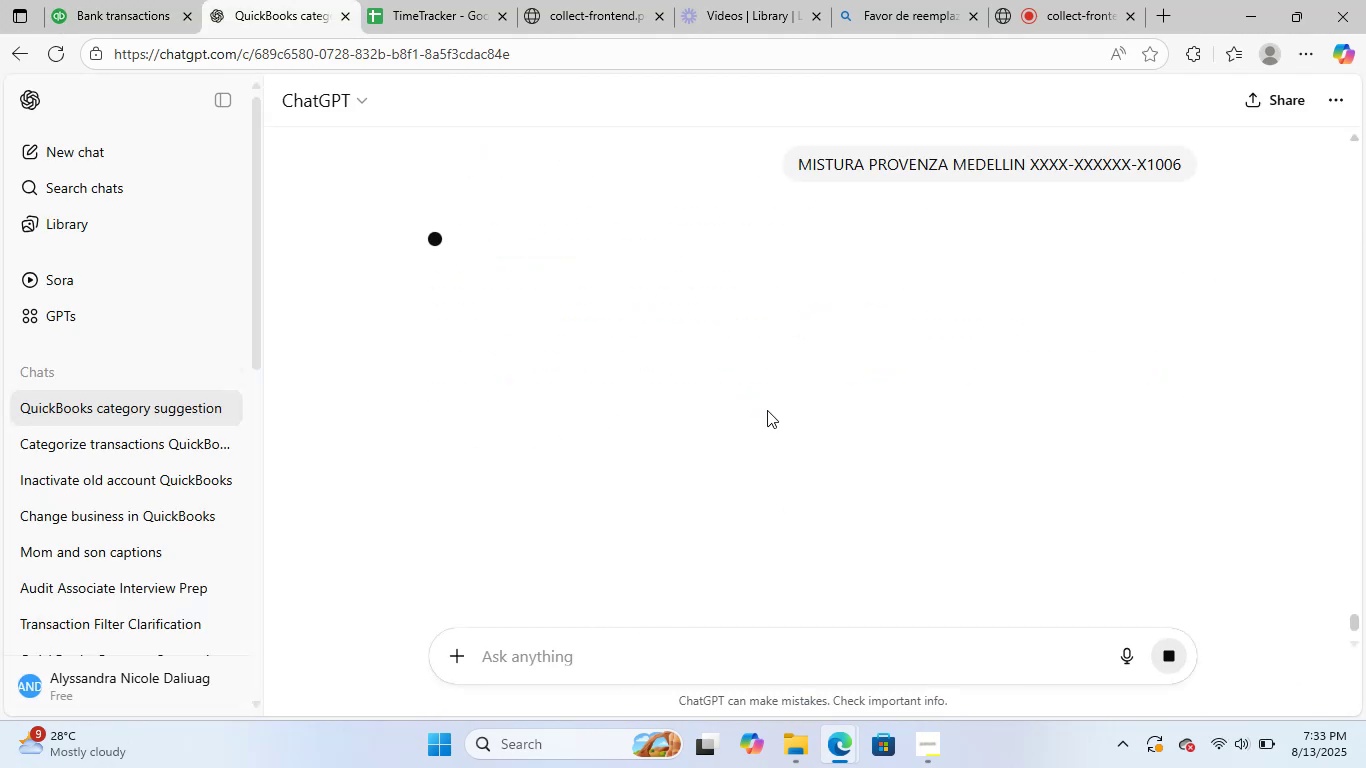 
left_click_drag(start_coordinate=[801, 273], to_coordinate=[593, 274])
 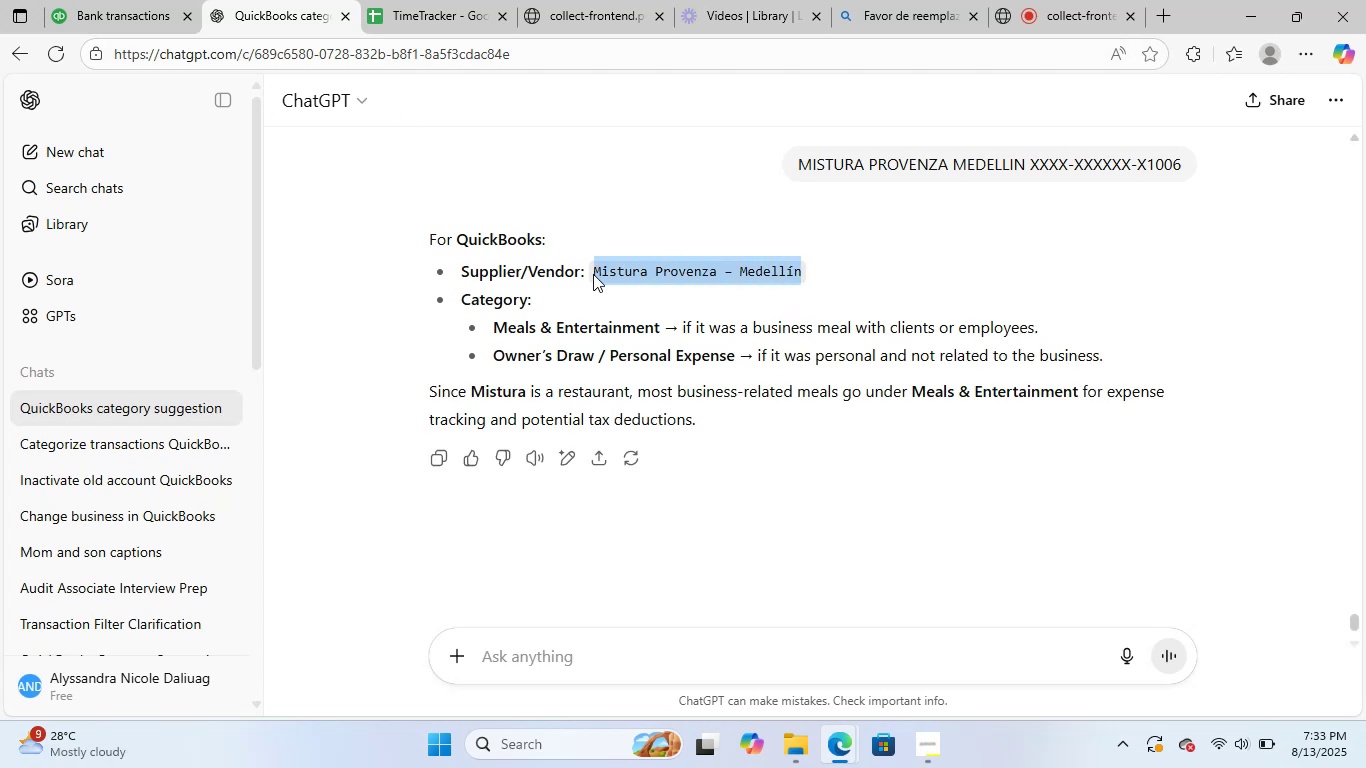 
key(Control+C)
 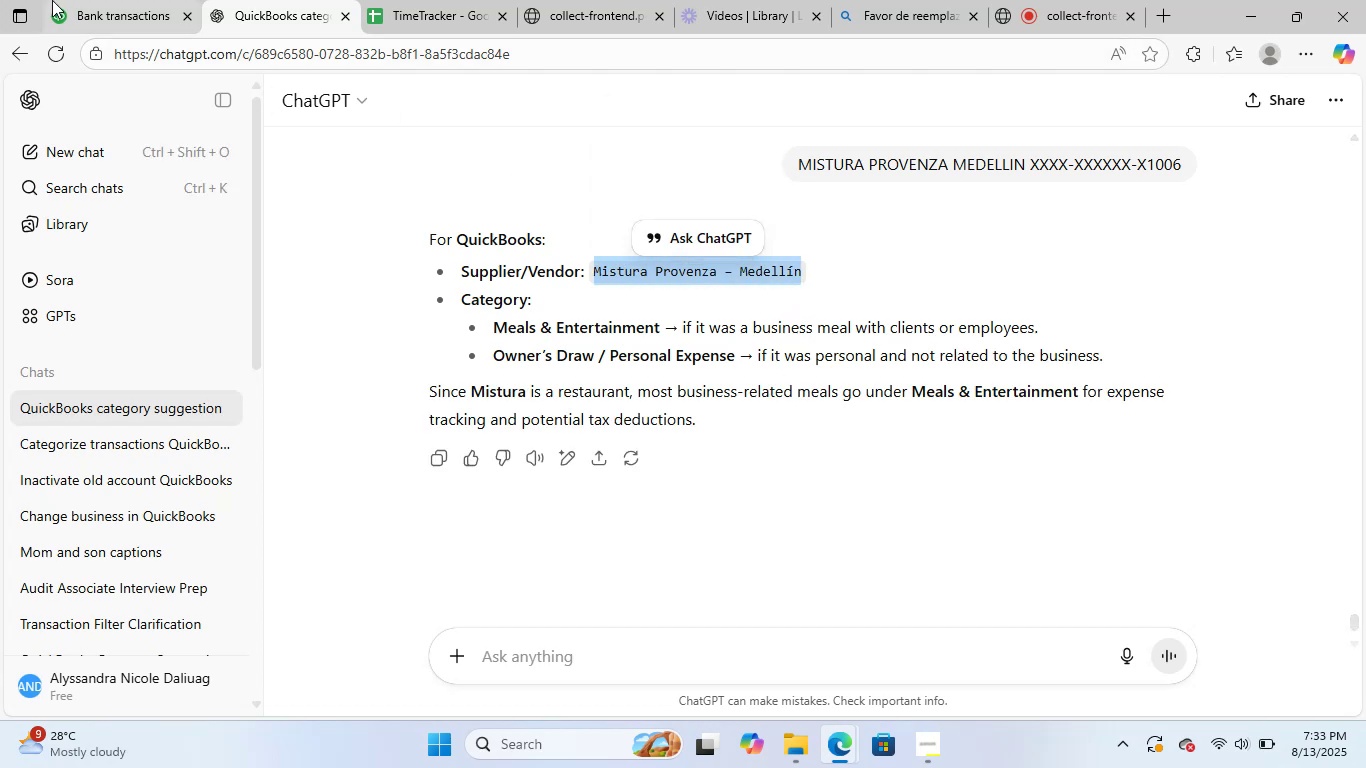 
left_click([97, 0])
 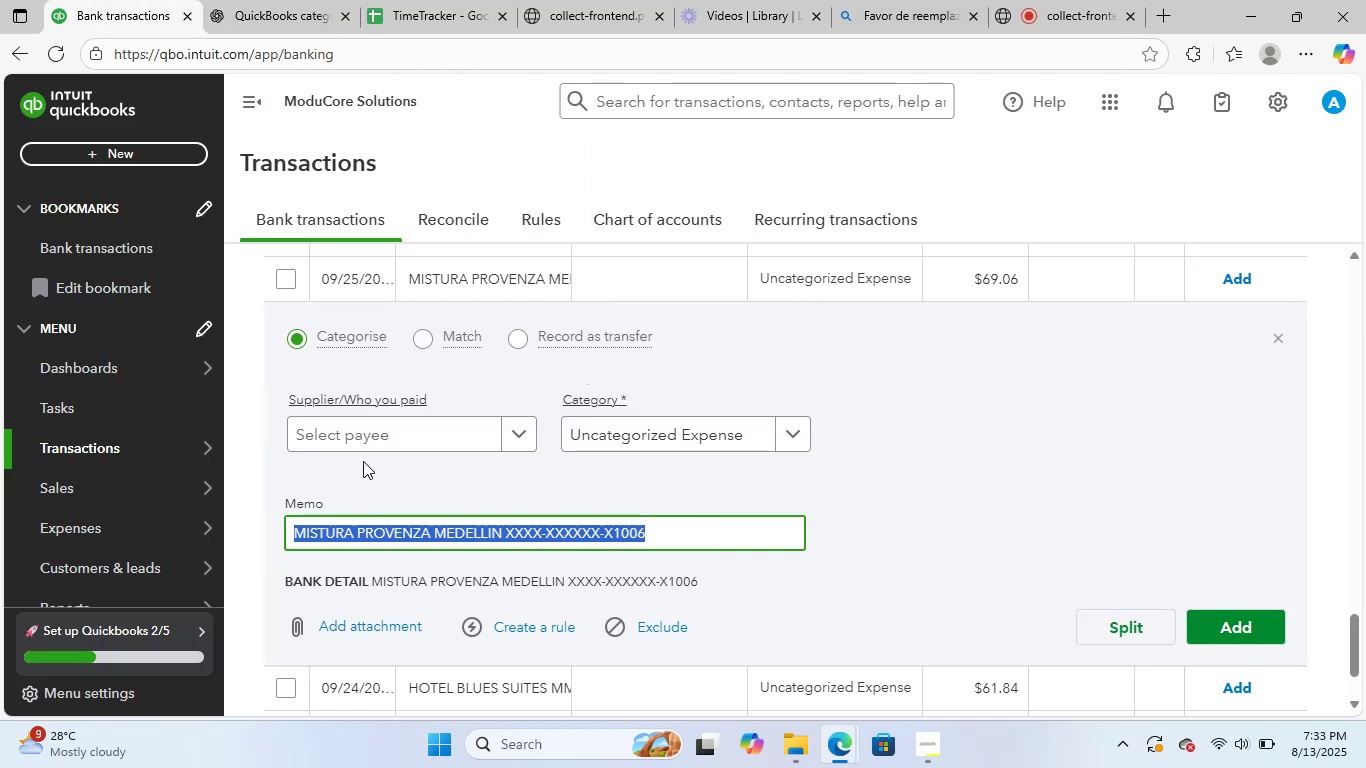 
left_click([383, 437])
 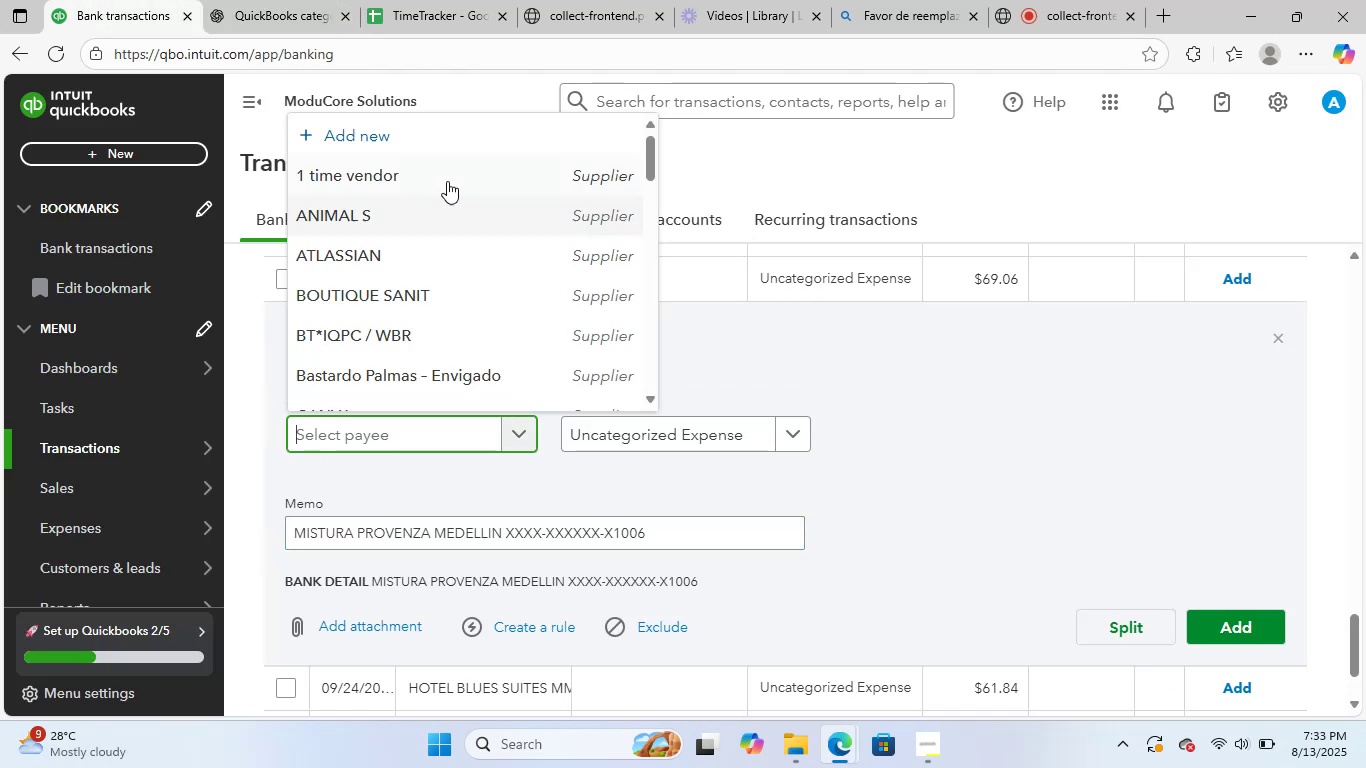 
left_click([477, 128])
 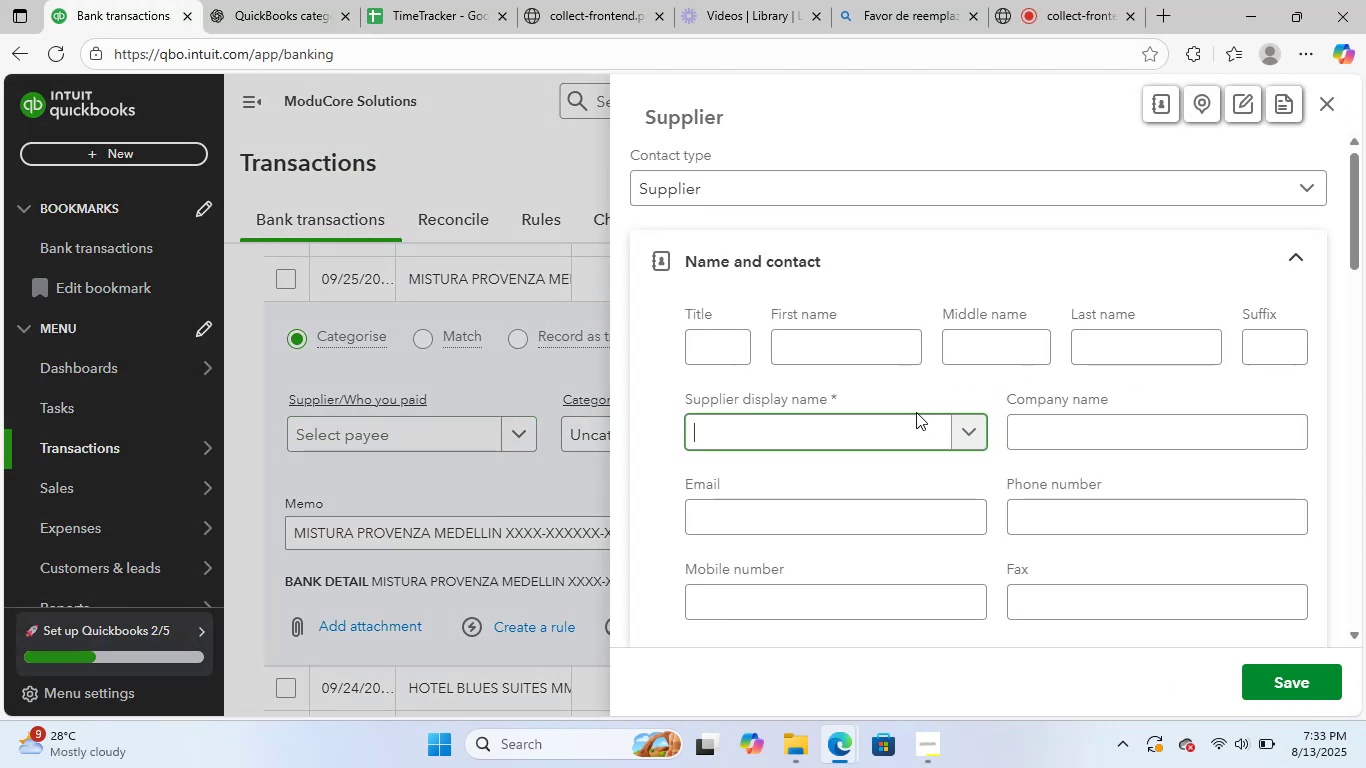 
key(Control+ControlLeft)
 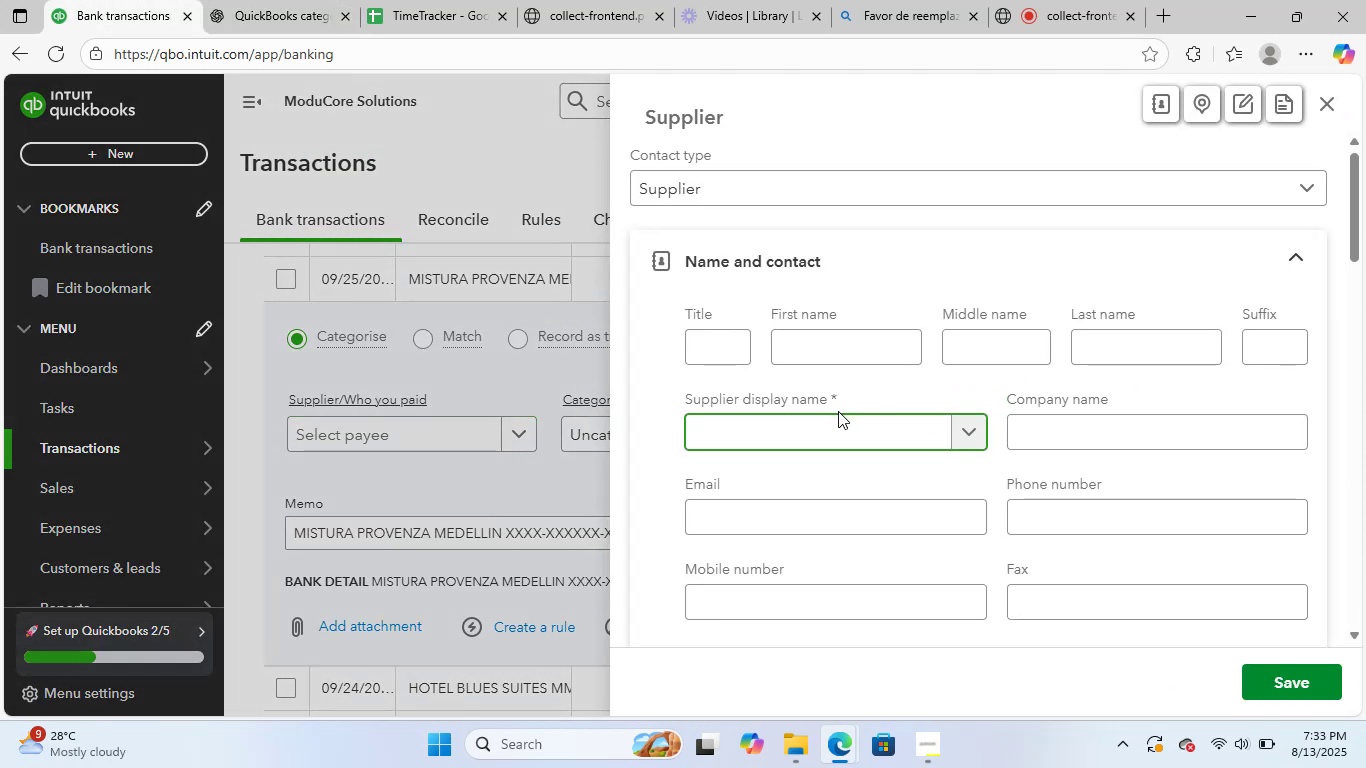 
key(Control+V)
 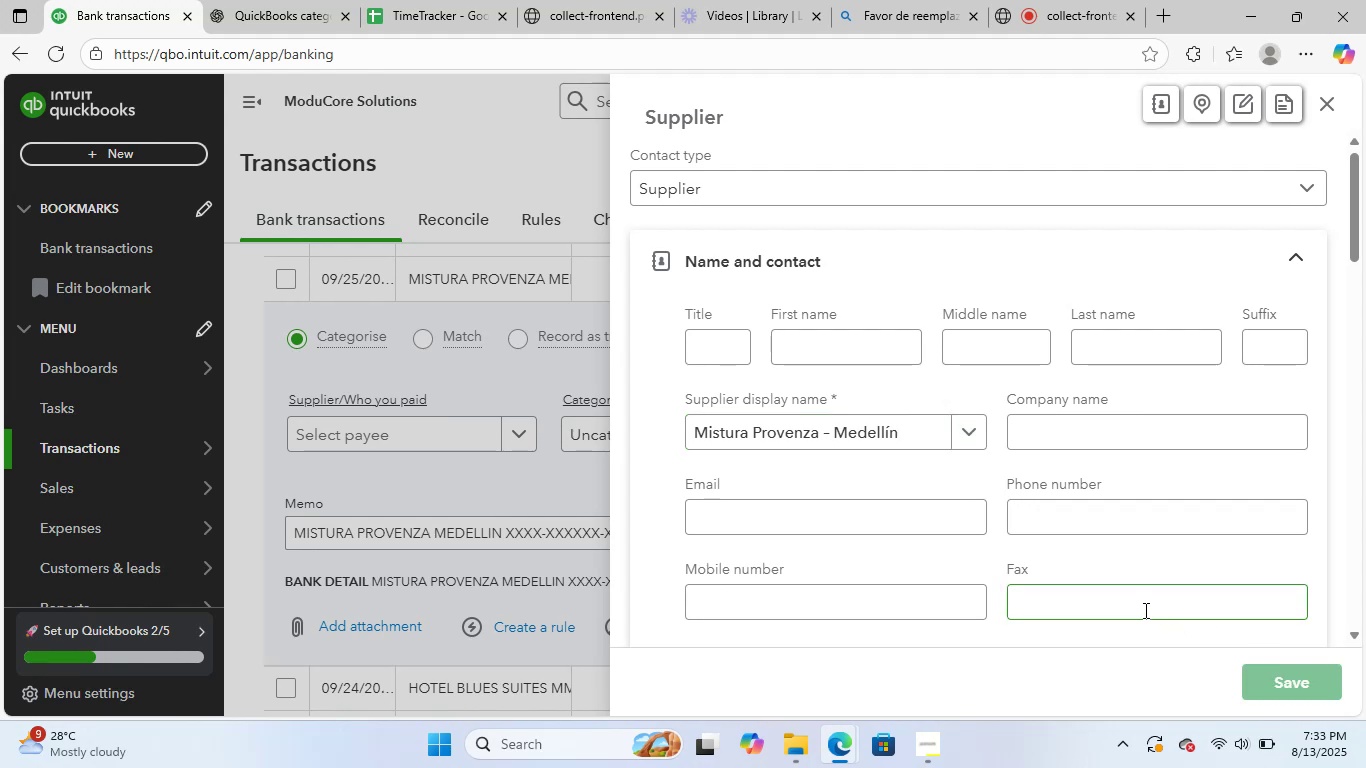 
left_click([686, 428])
 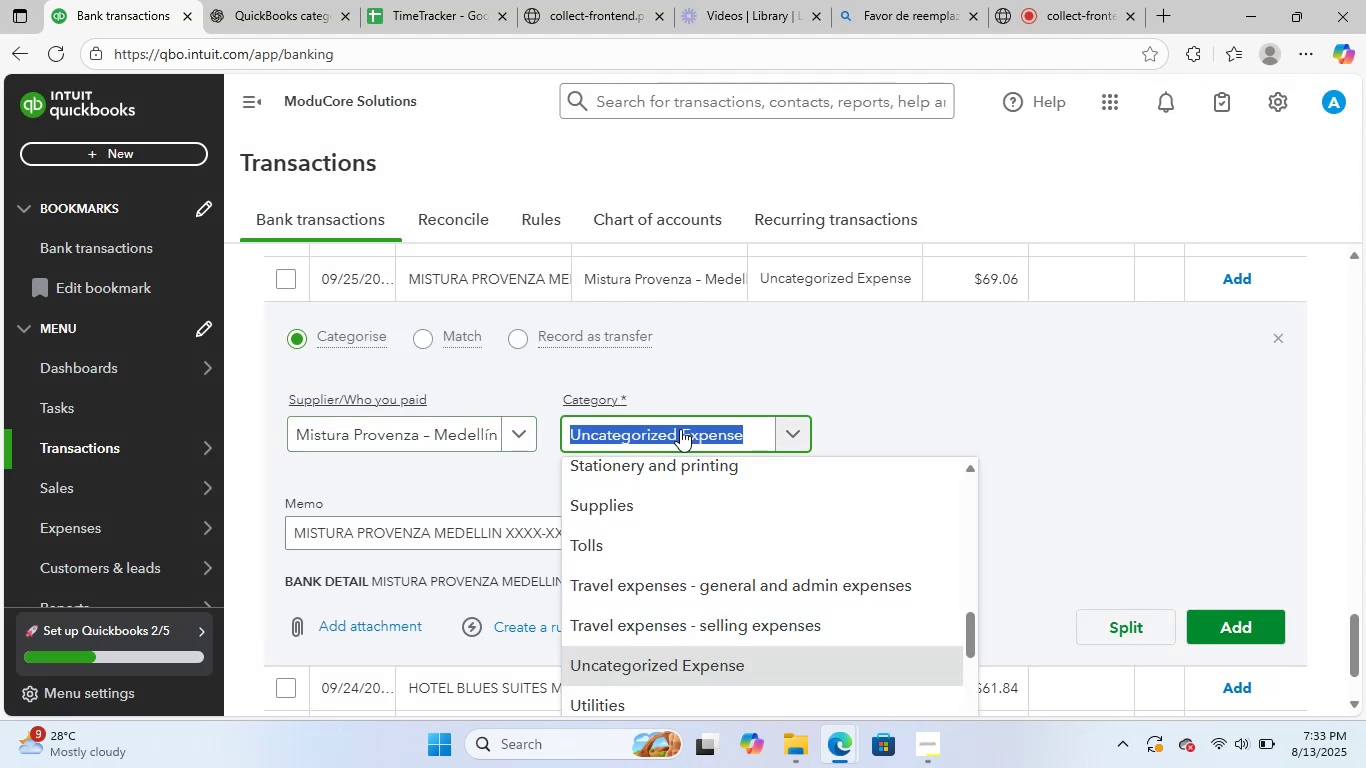 
type(meal)
 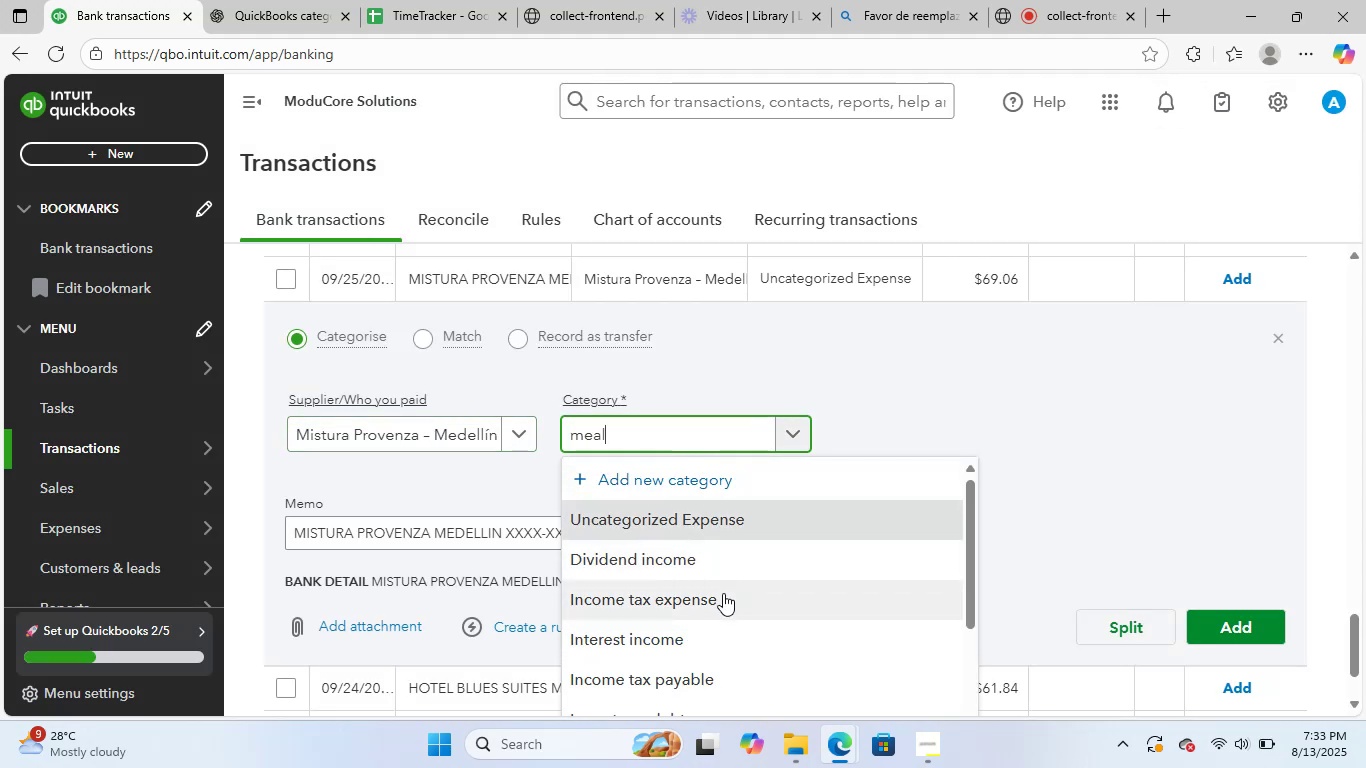 
scroll: coordinate [743, 565], scroll_direction: down, amount: 1.0
 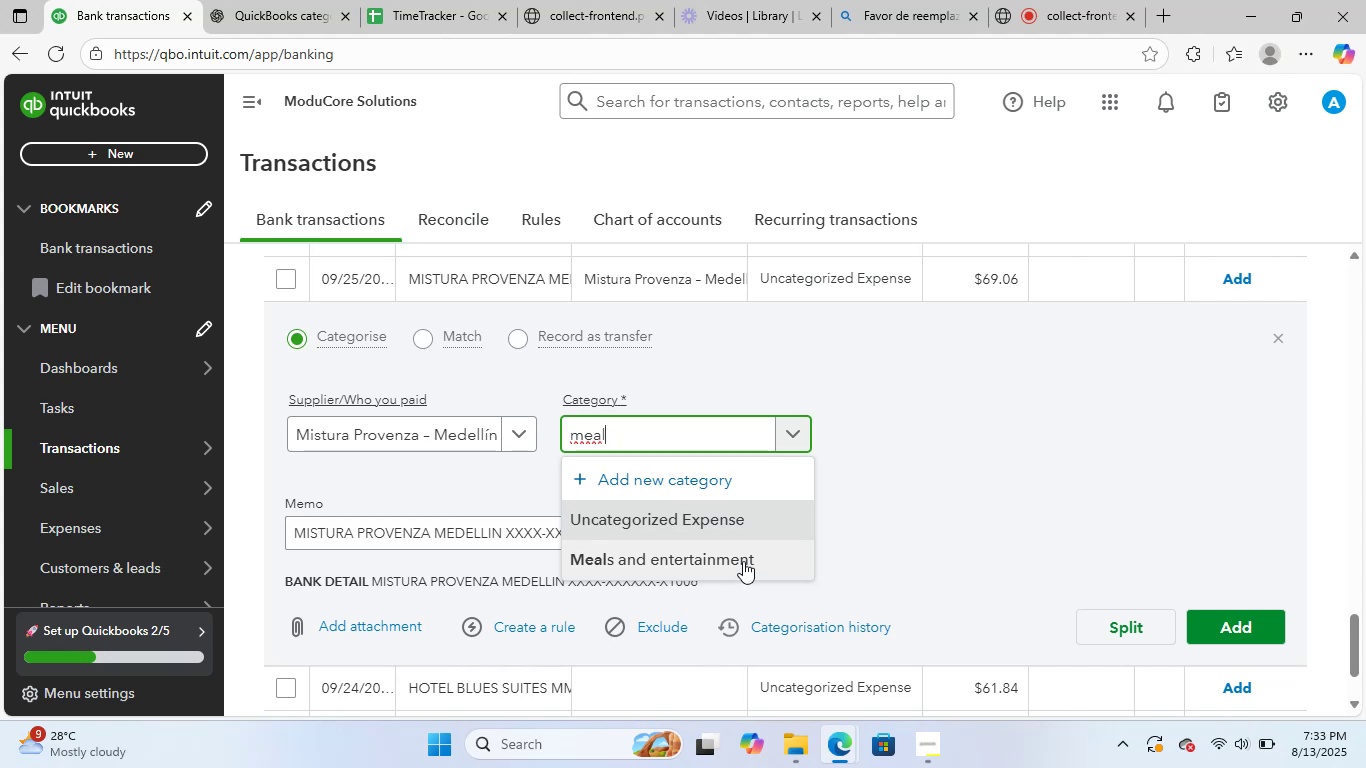 
left_click([741, 558])
 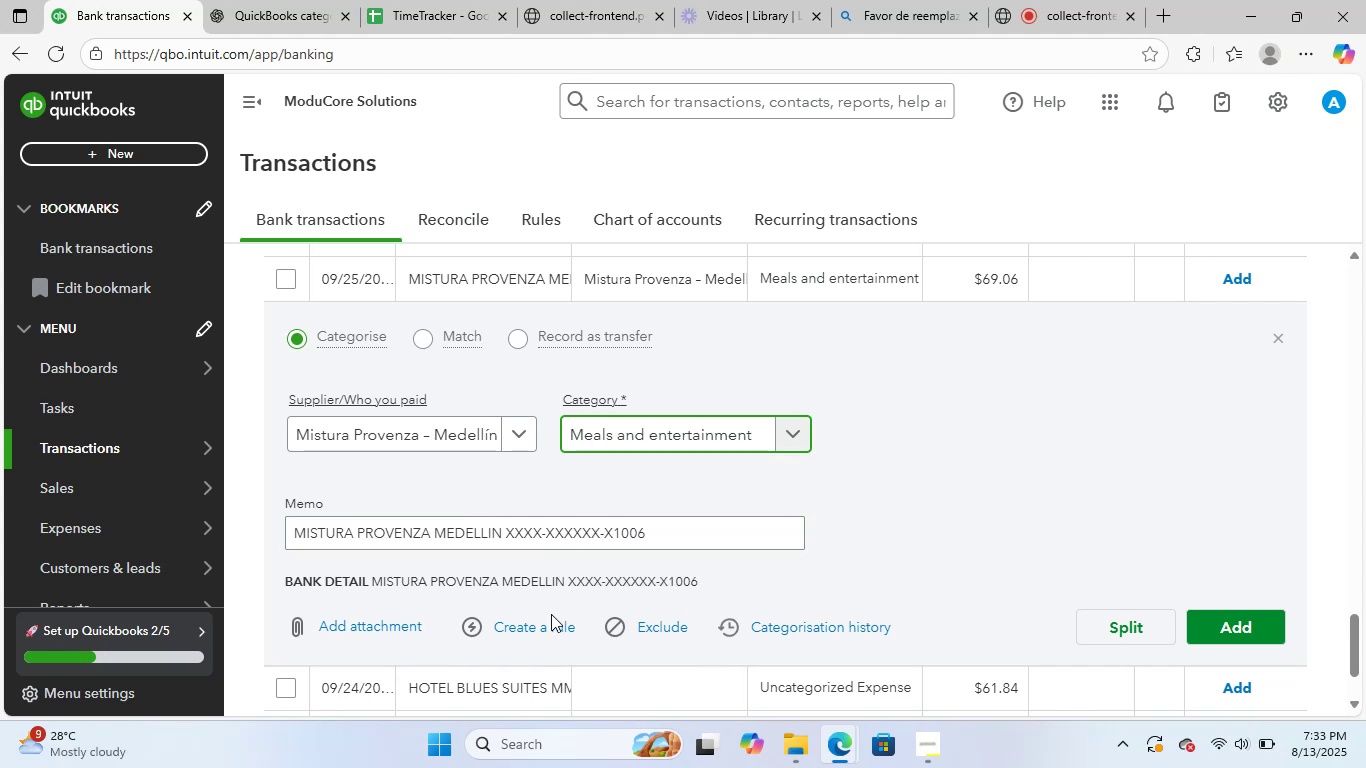 
left_click([528, 629])
 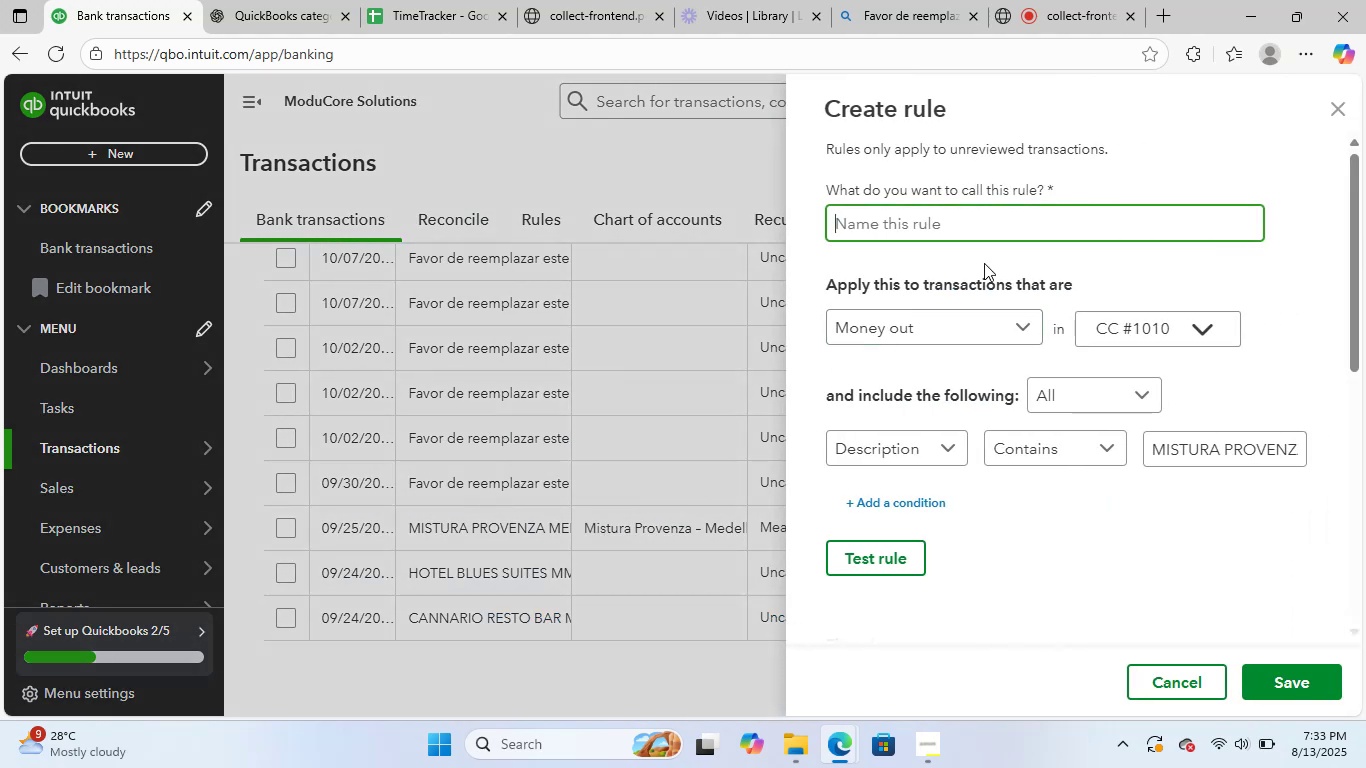 
type(mistura)
 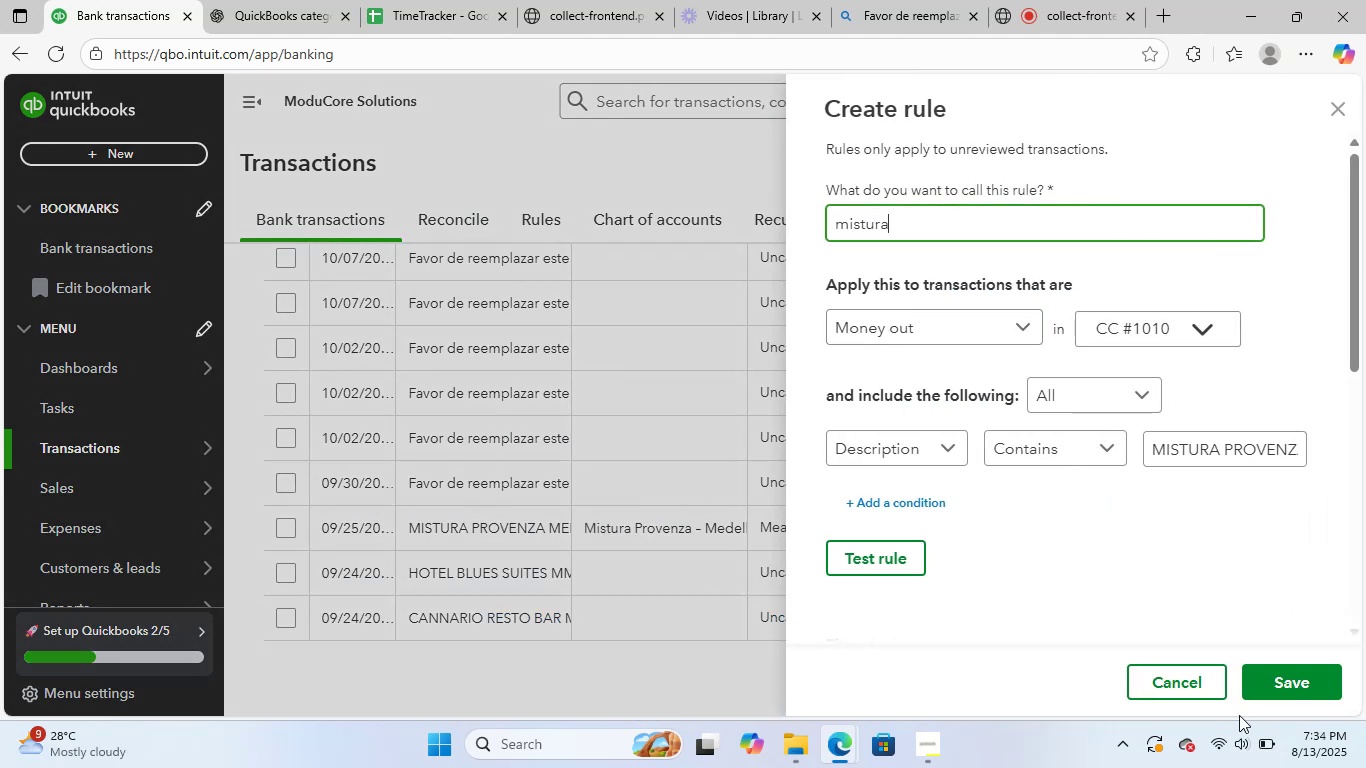 
scroll: coordinate [916, 614], scroll_direction: down, amount: 7.0
 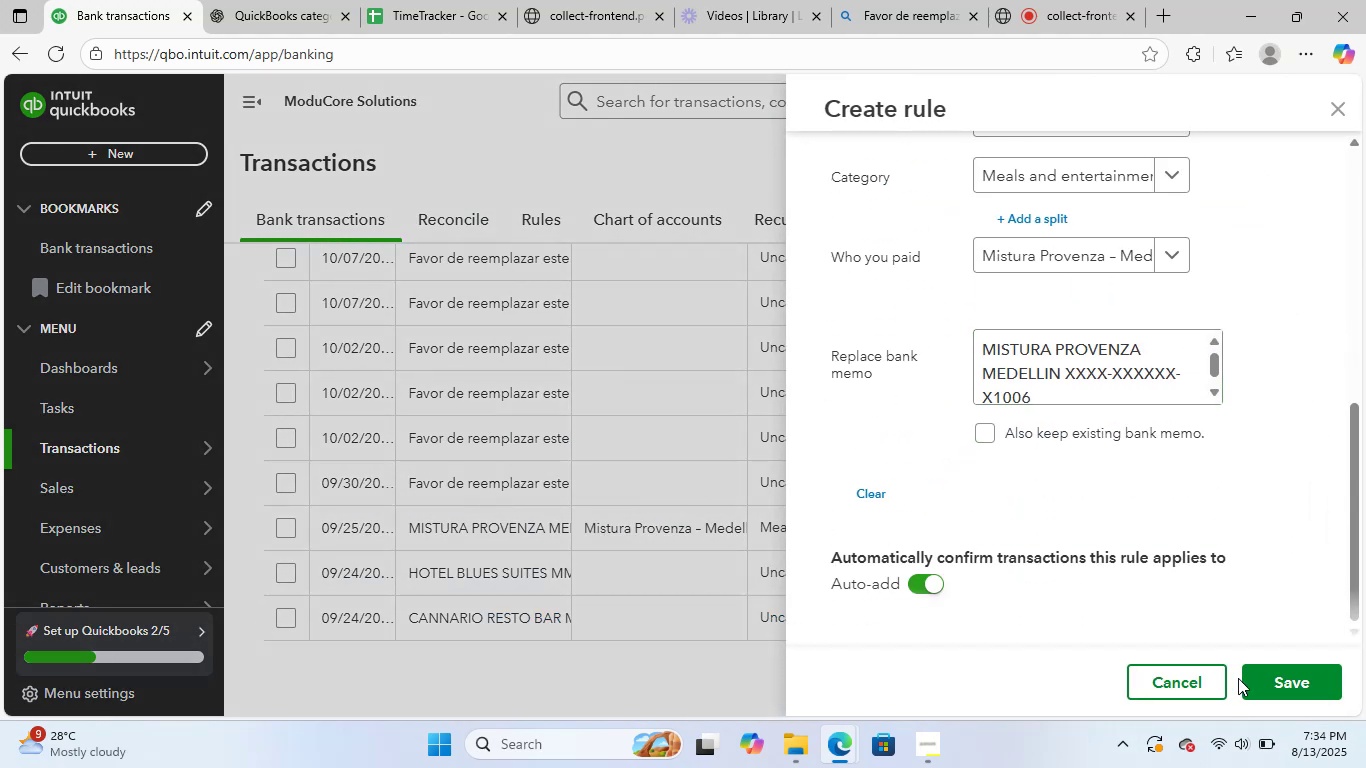 
left_click([1290, 684])
 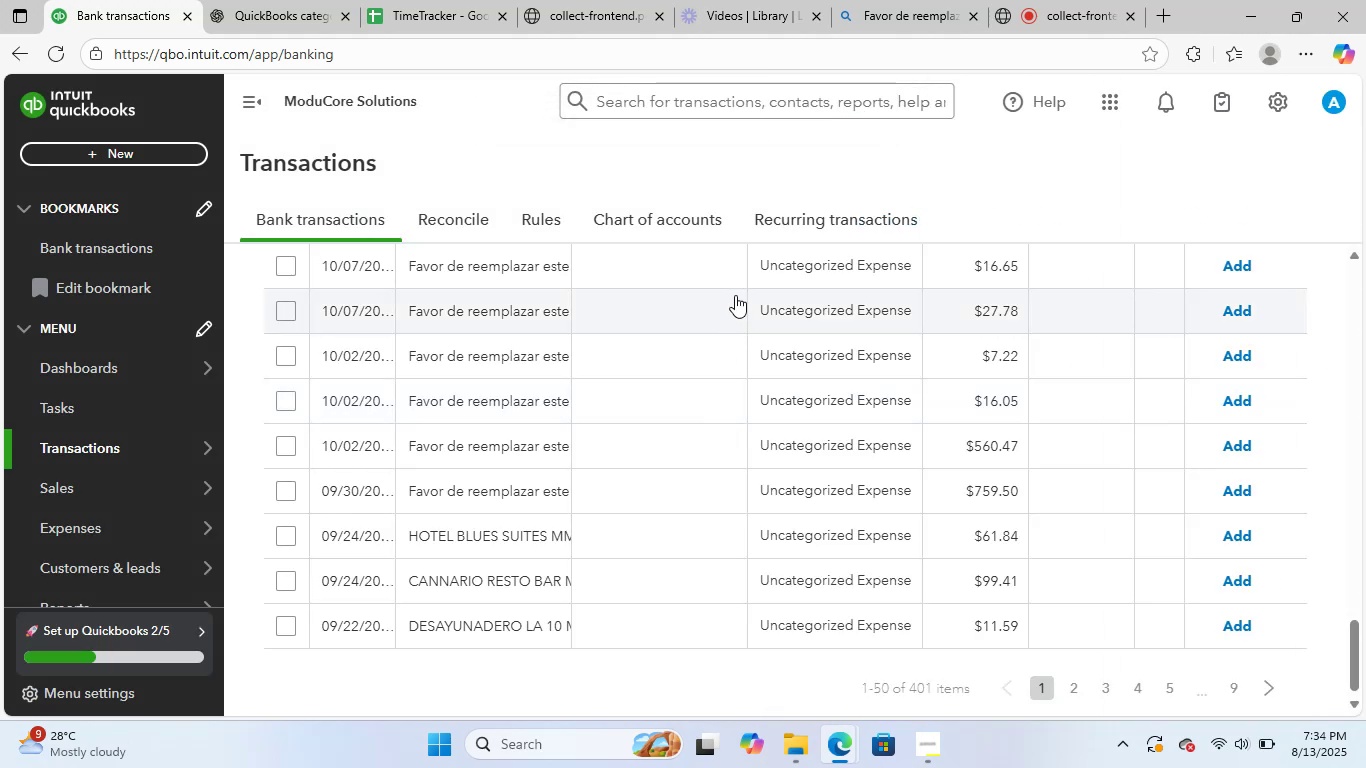 
wait(11.03)
 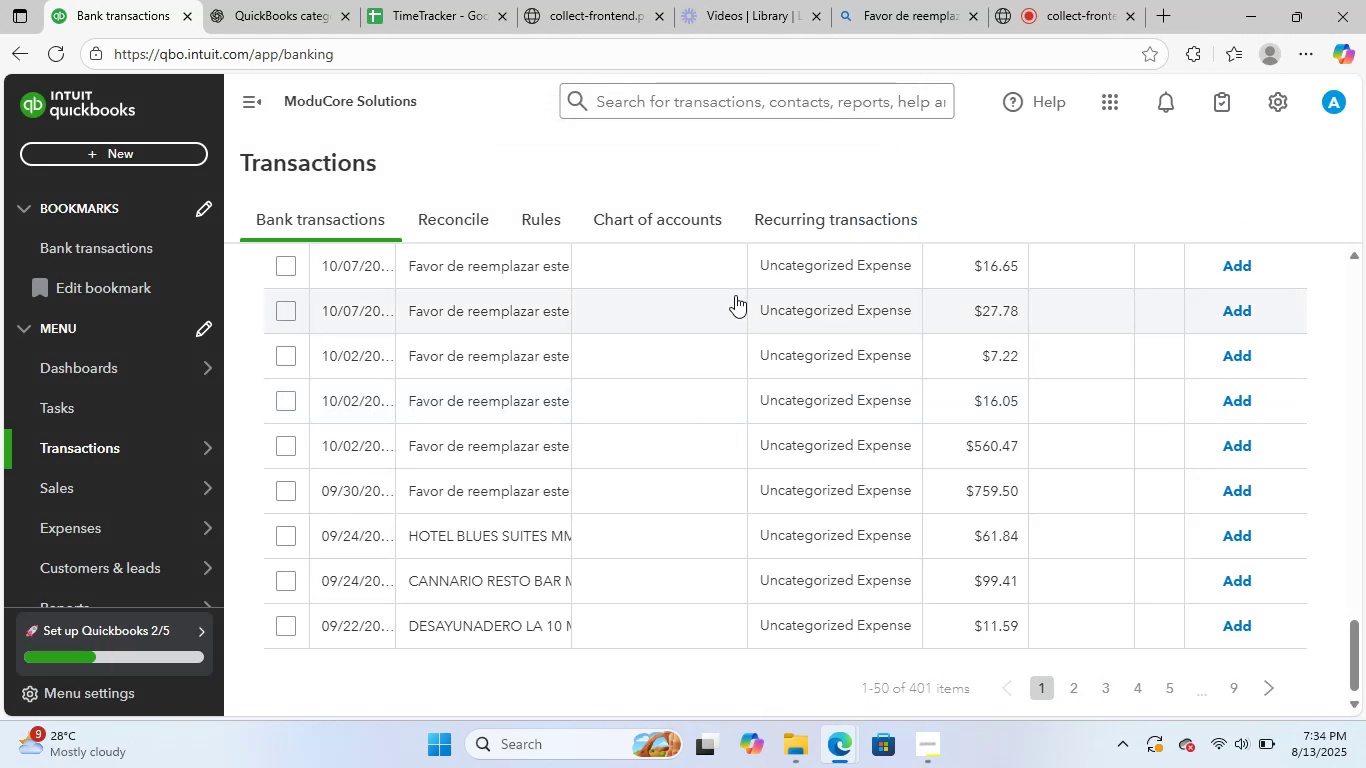 
left_click([531, 541])
 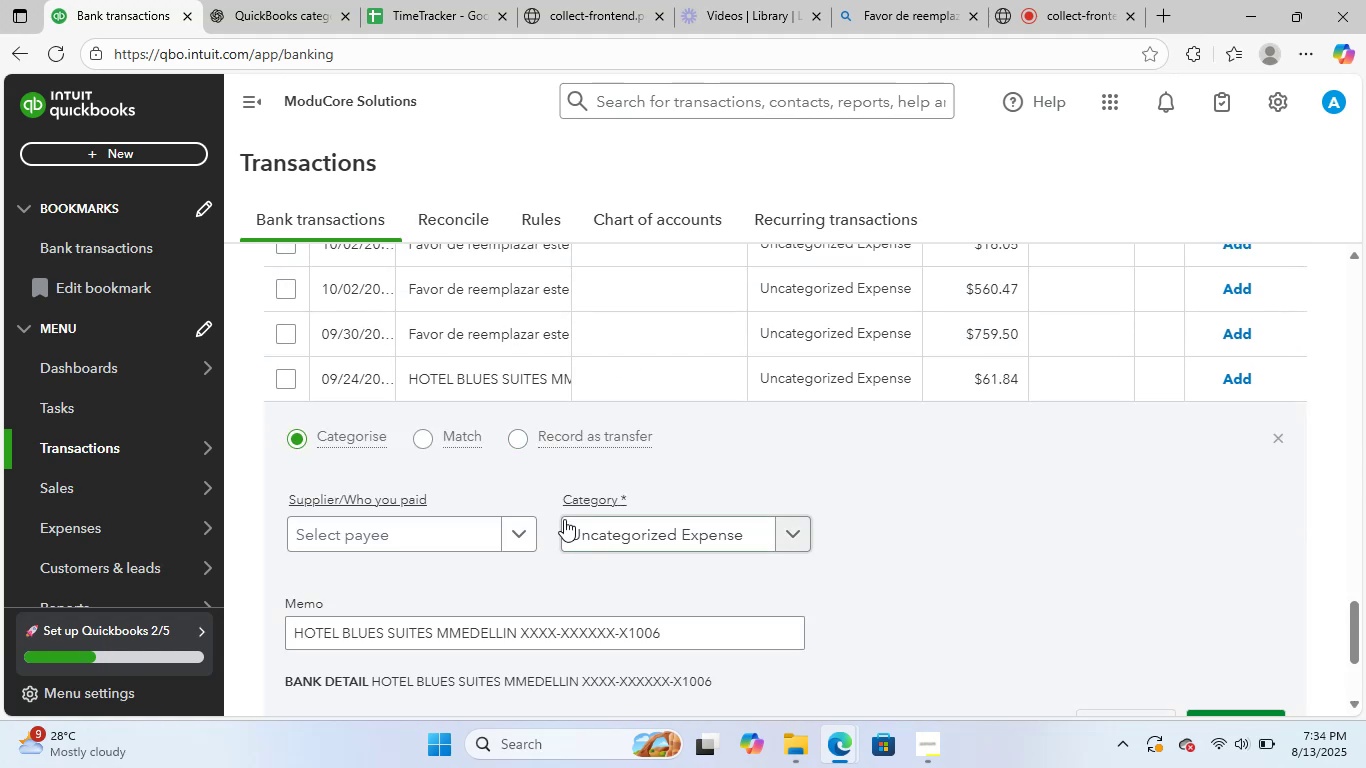 
left_click_drag(start_coordinate=[680, 628], to_coordinate=[273, 631])
 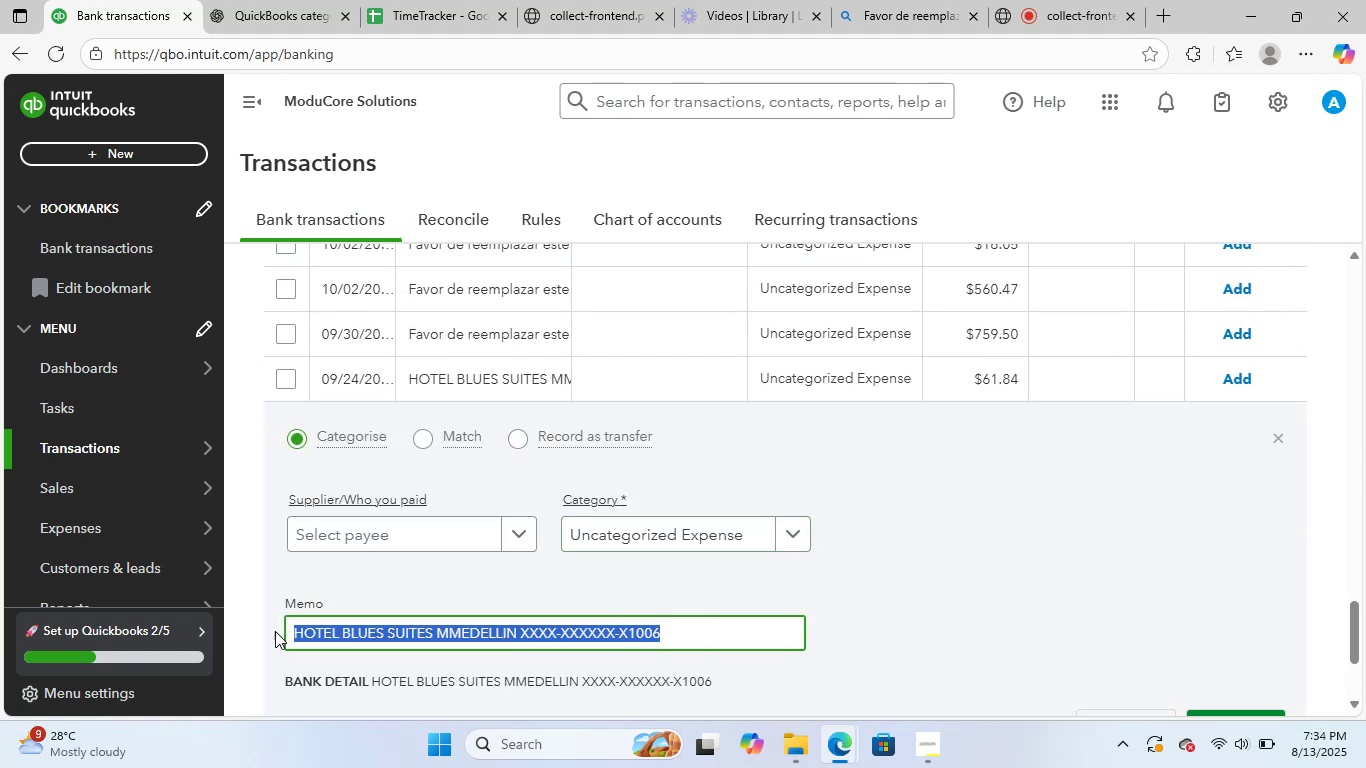 
key(Control+ControlLeft)
 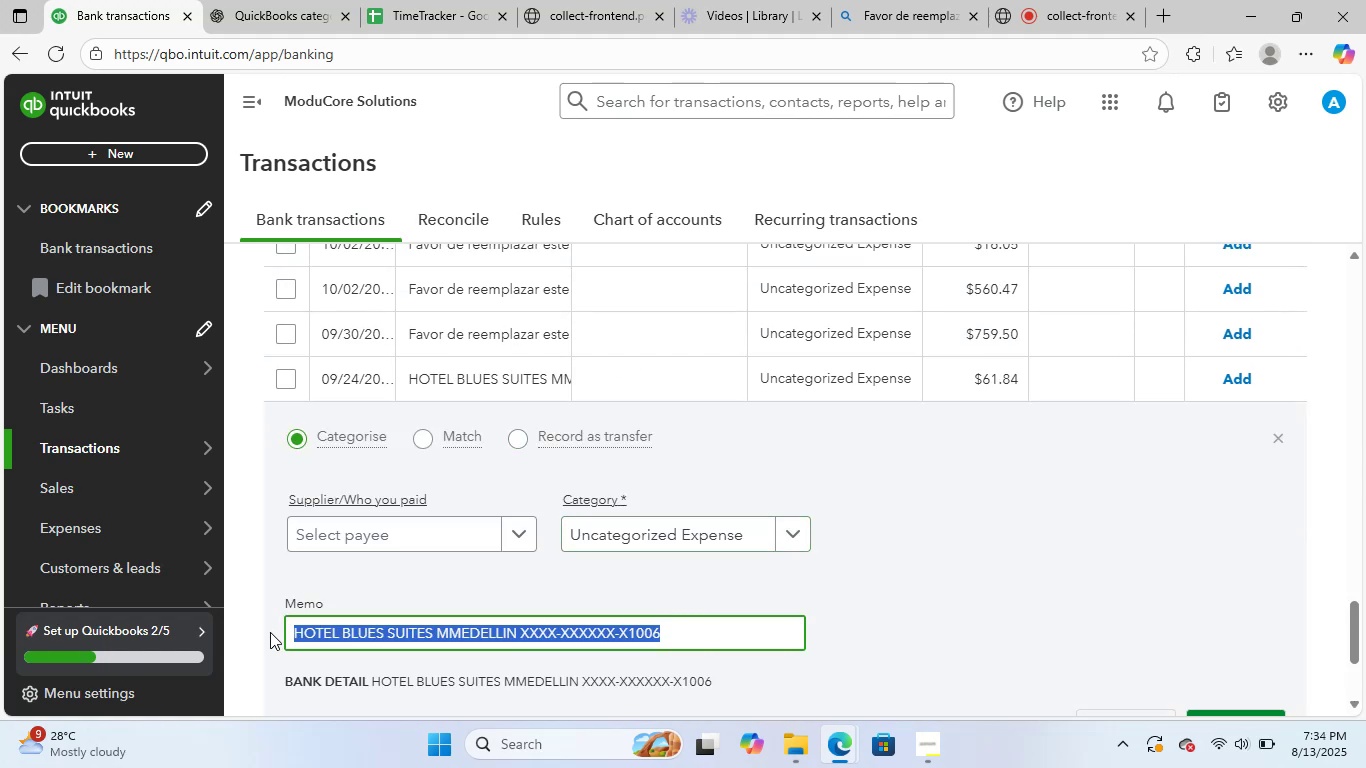 
key(C)
 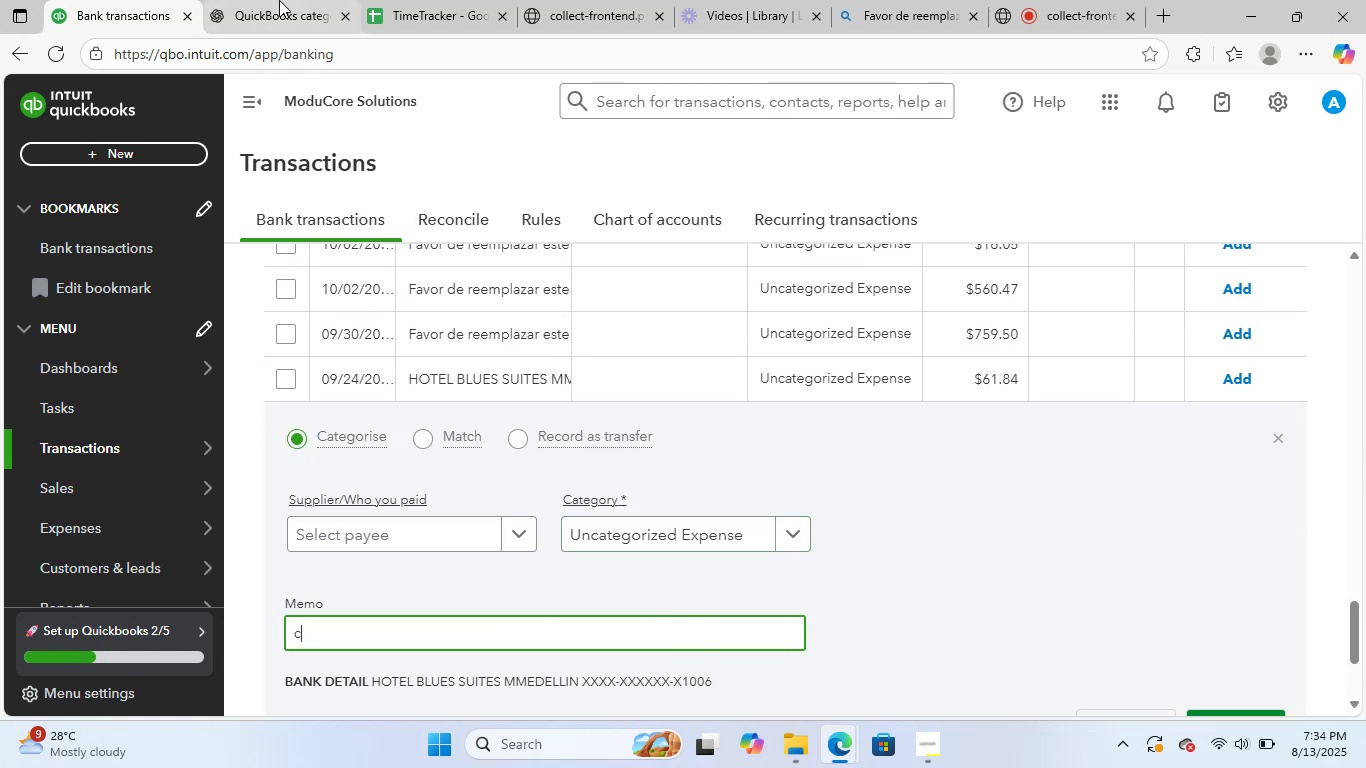 
left_click([280, 0])
 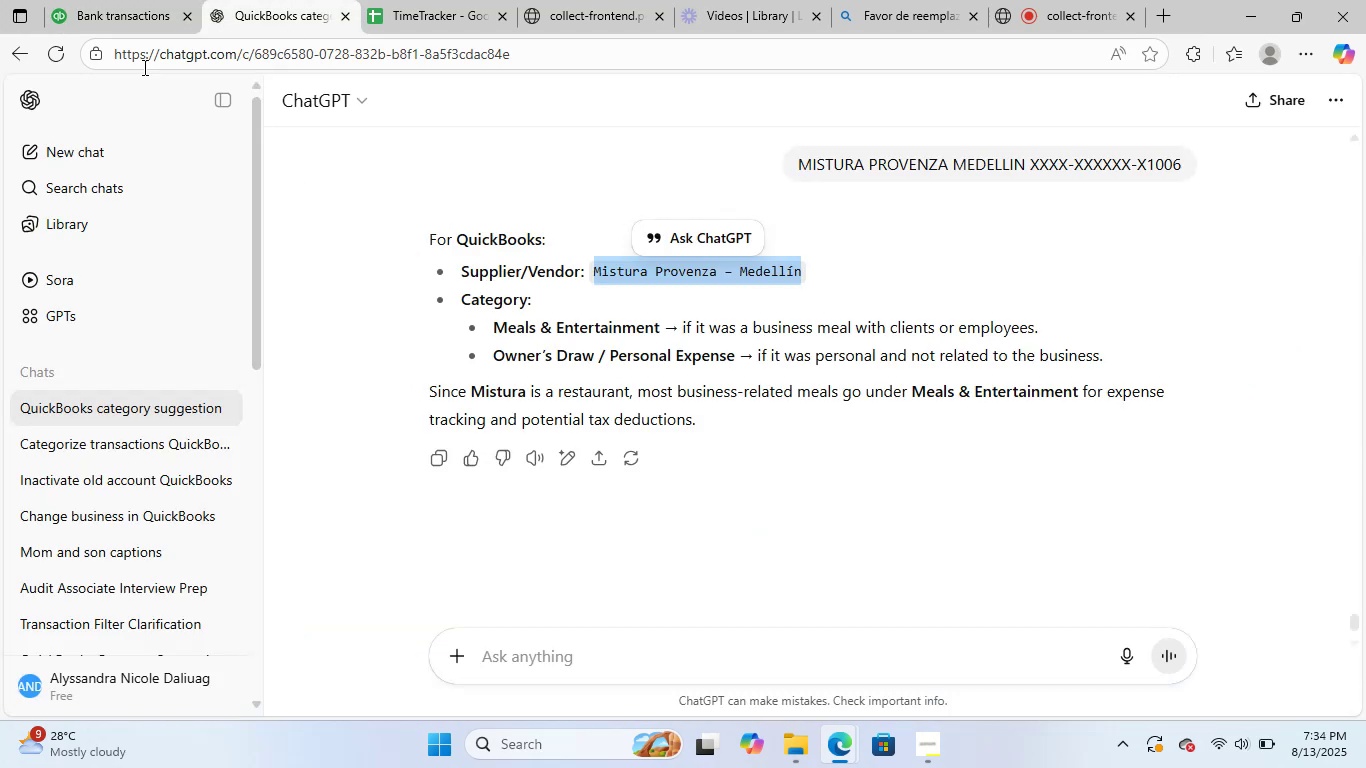 
left_click([127, 37])
 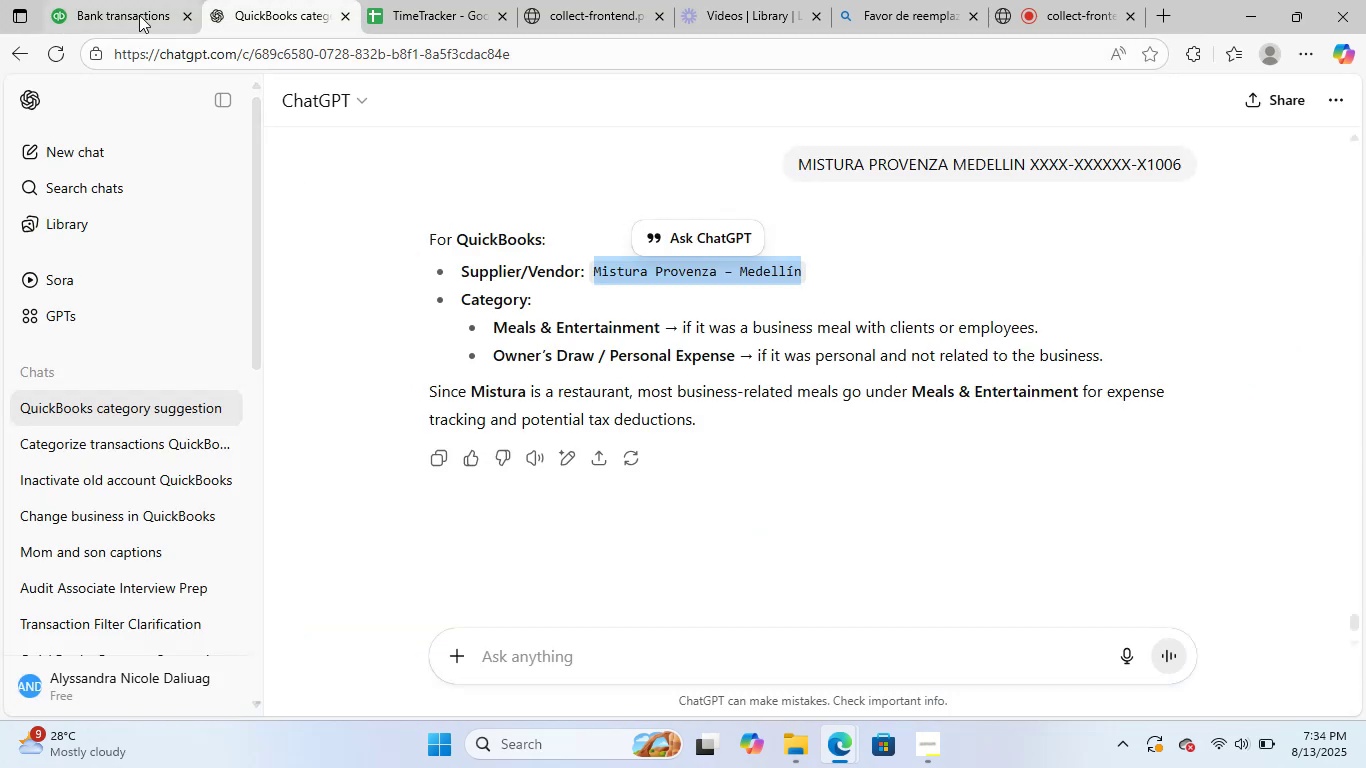 
left_click([145, 6])
 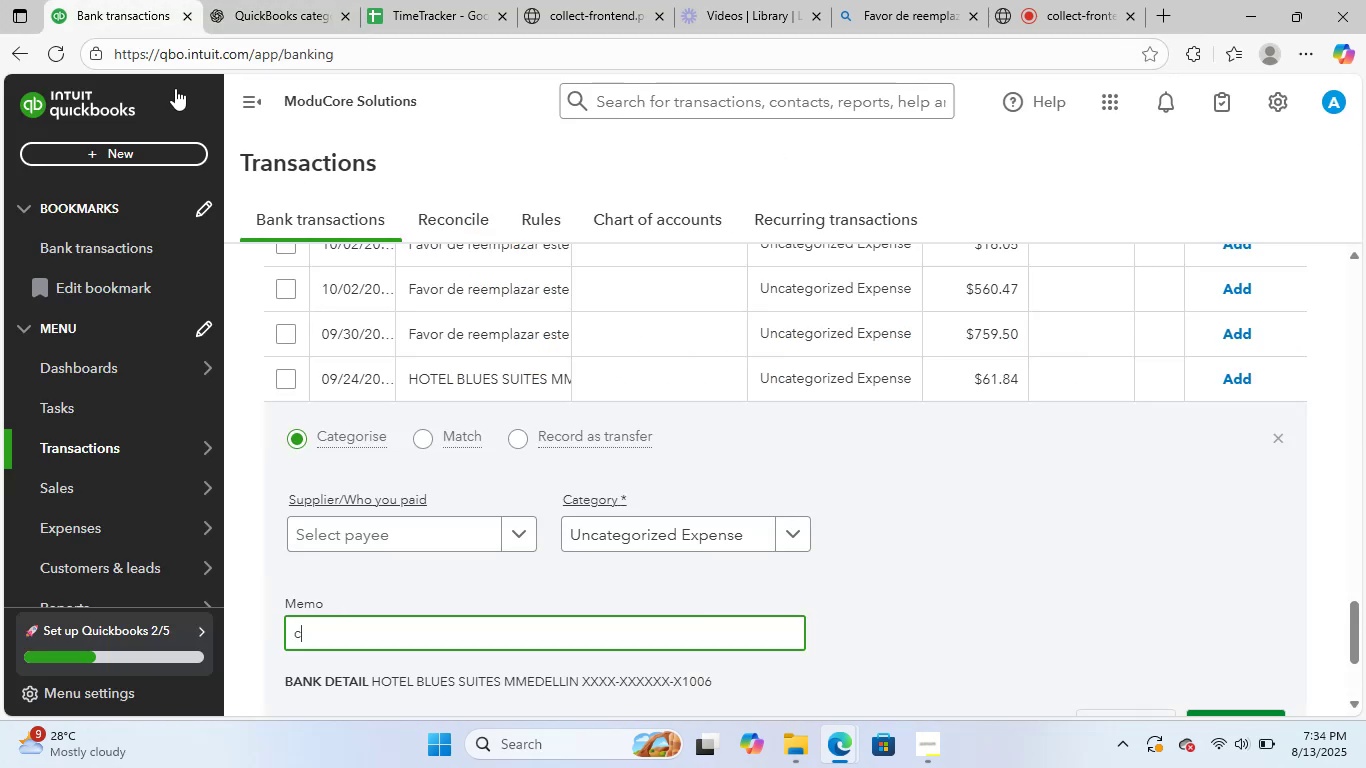 
key(Control+Z)
 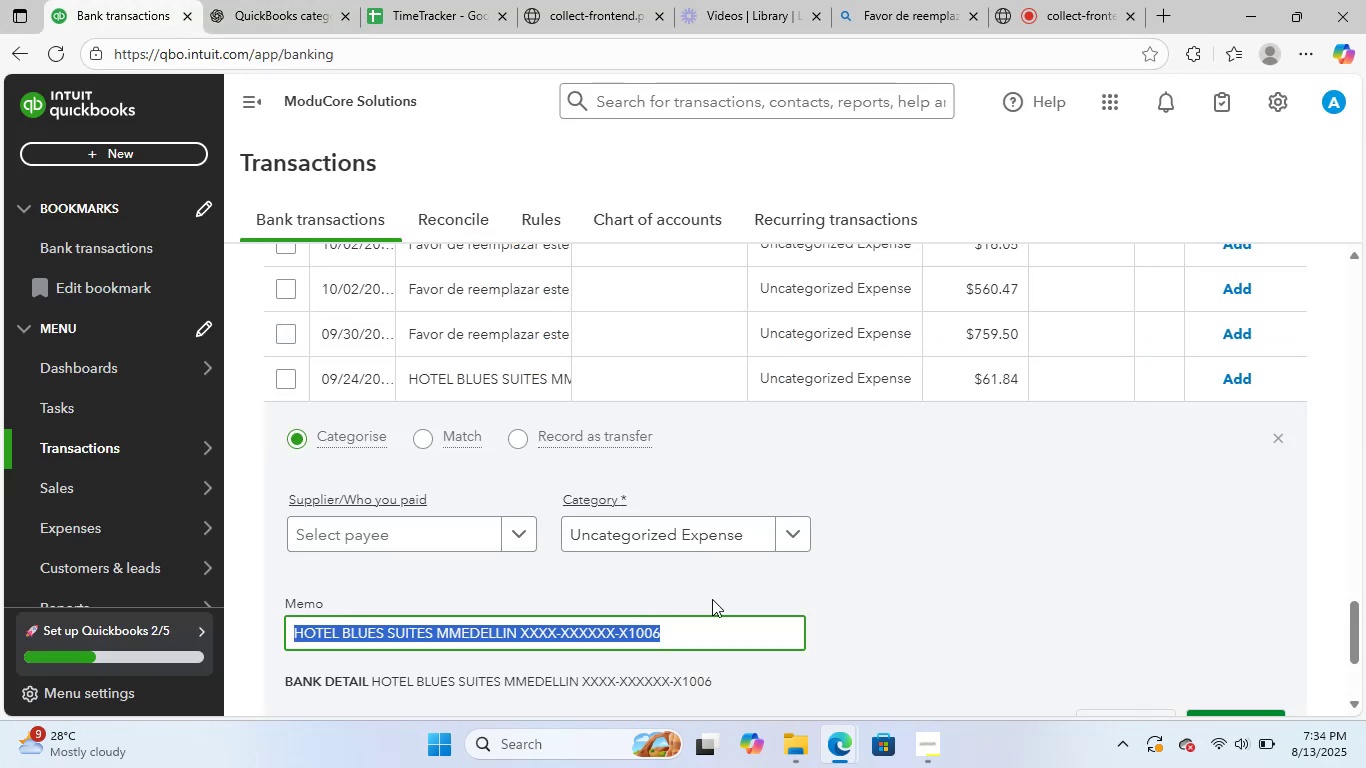 
left_click([790, 561])
 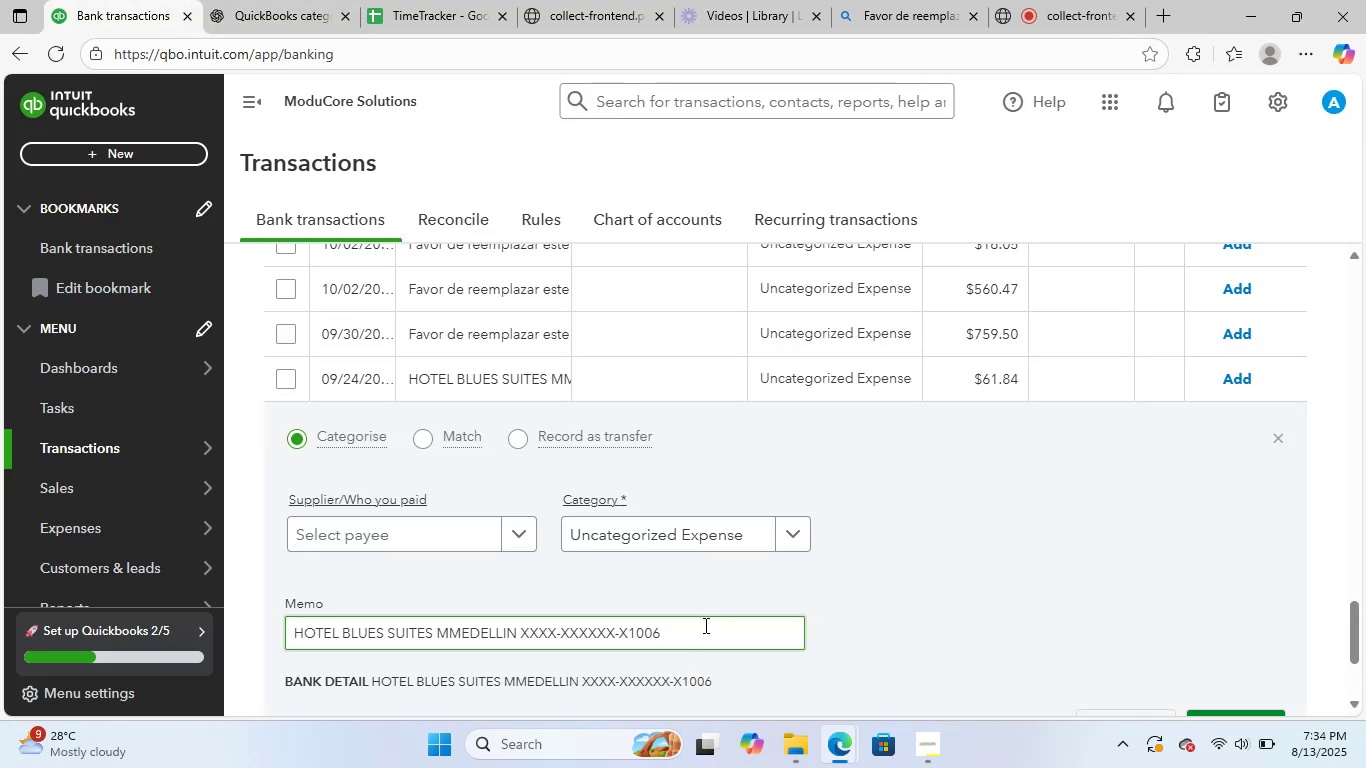 
left_click_drag(start_coordinate=[689, 631], to_coordinate=[229, 626])
 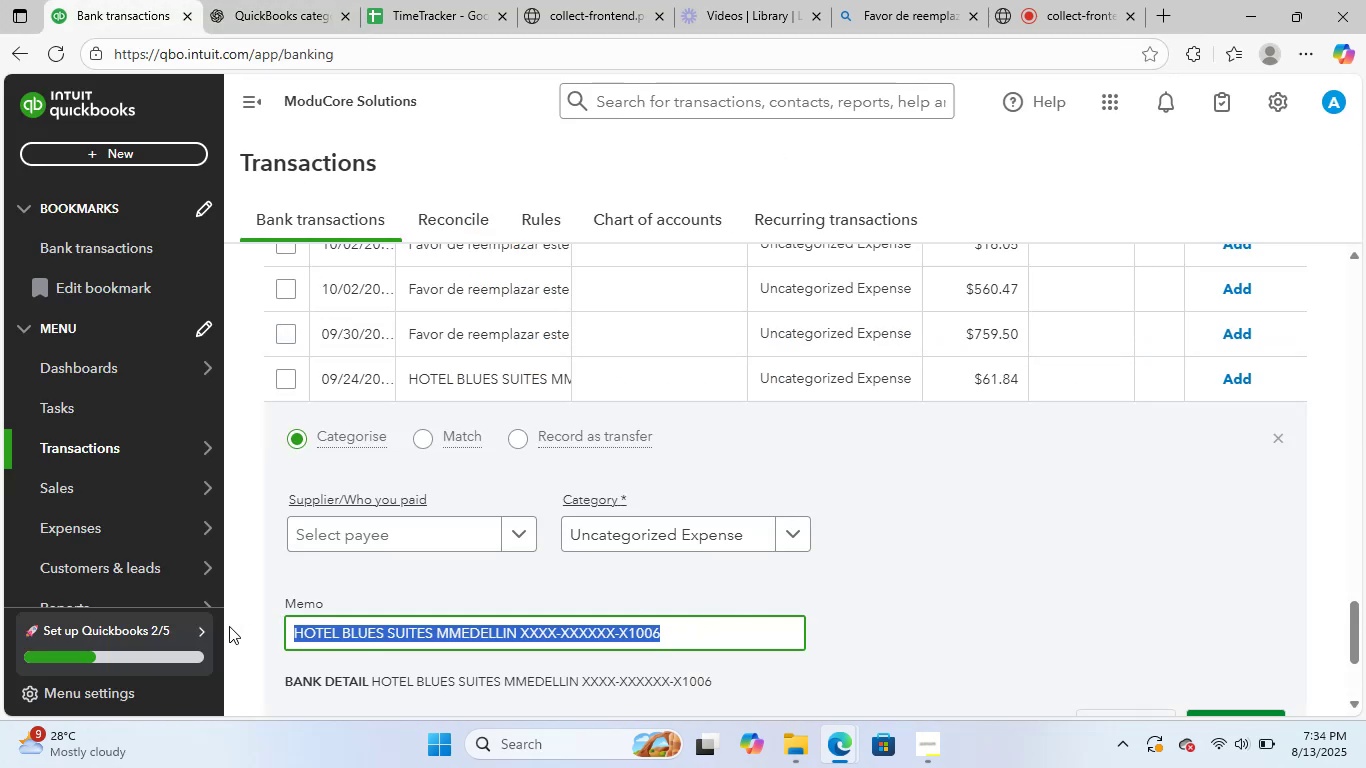 
key(Control+ControlLeft)
 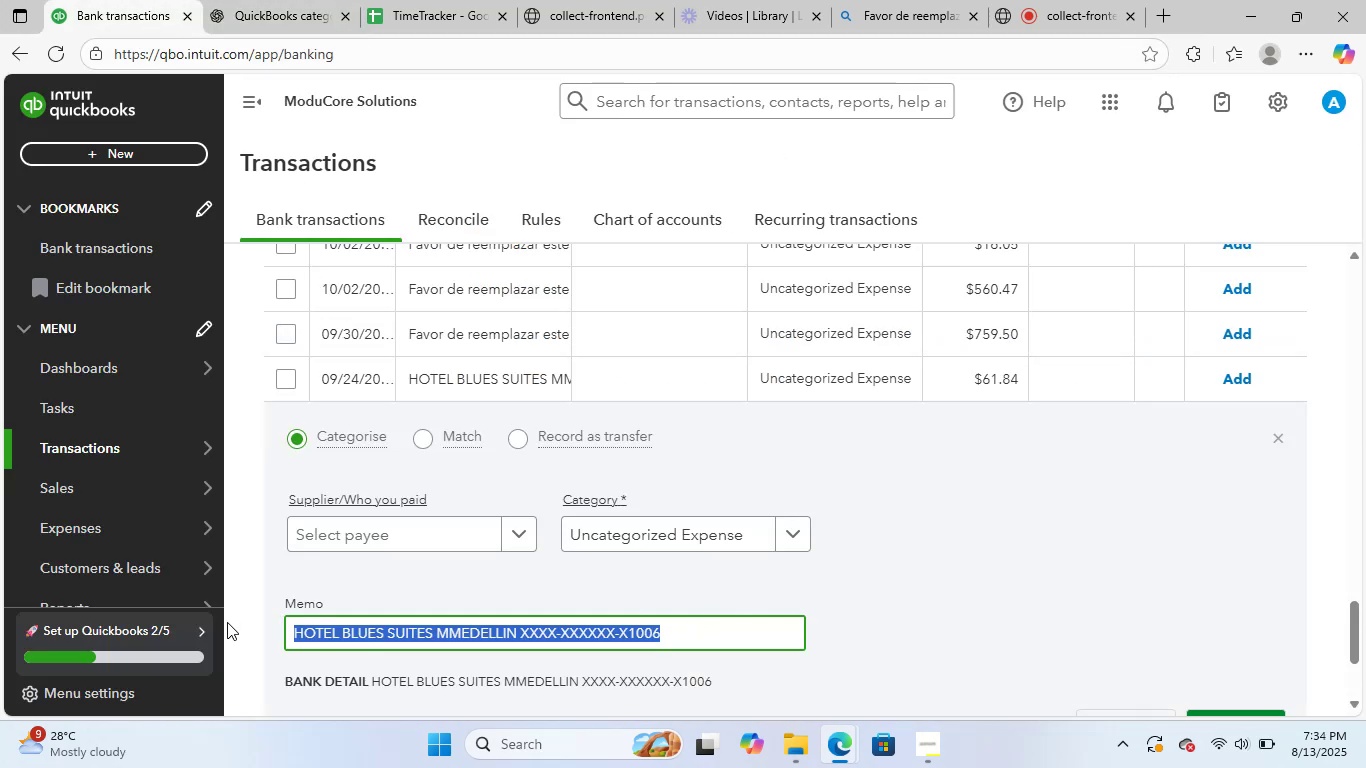 
key(Control+C)
 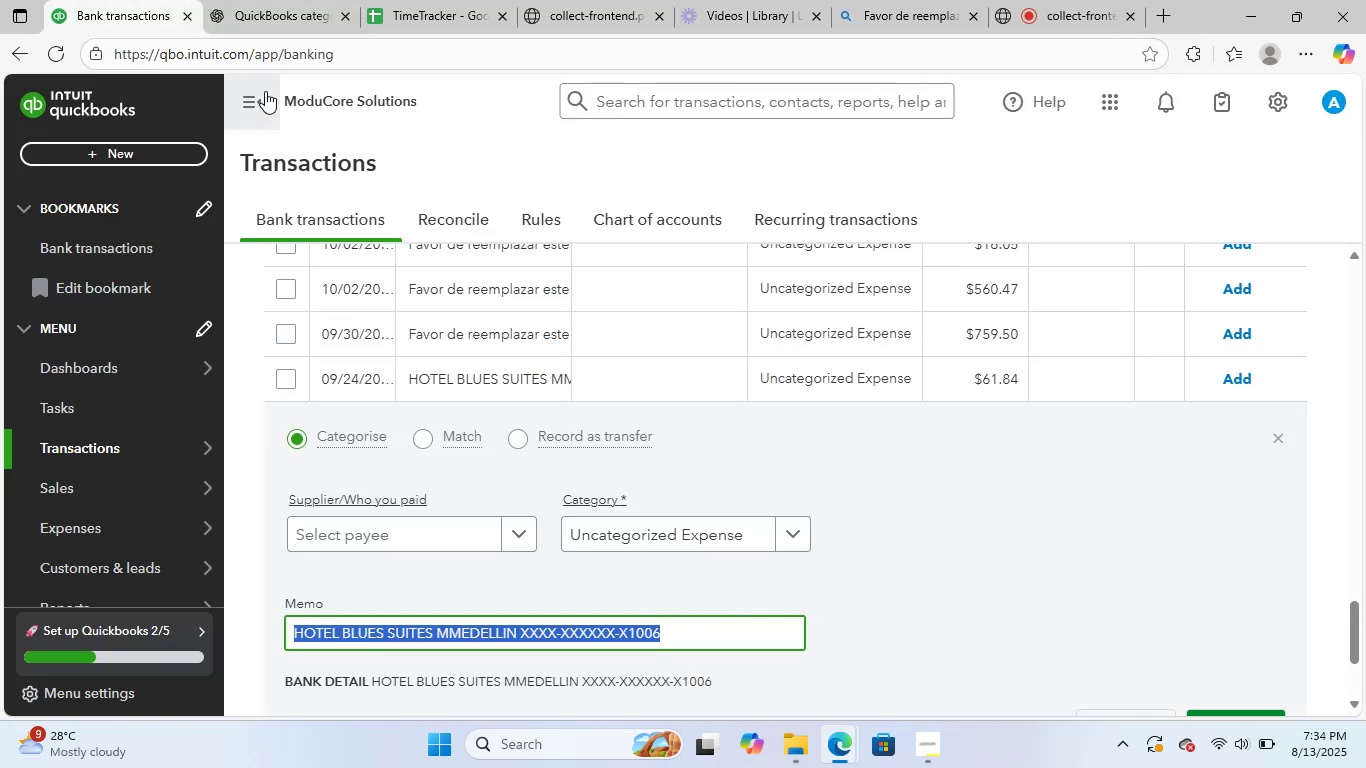 
left_click_drag(start_coordinate=[285, 0], to_coordinate=[288, 20])
 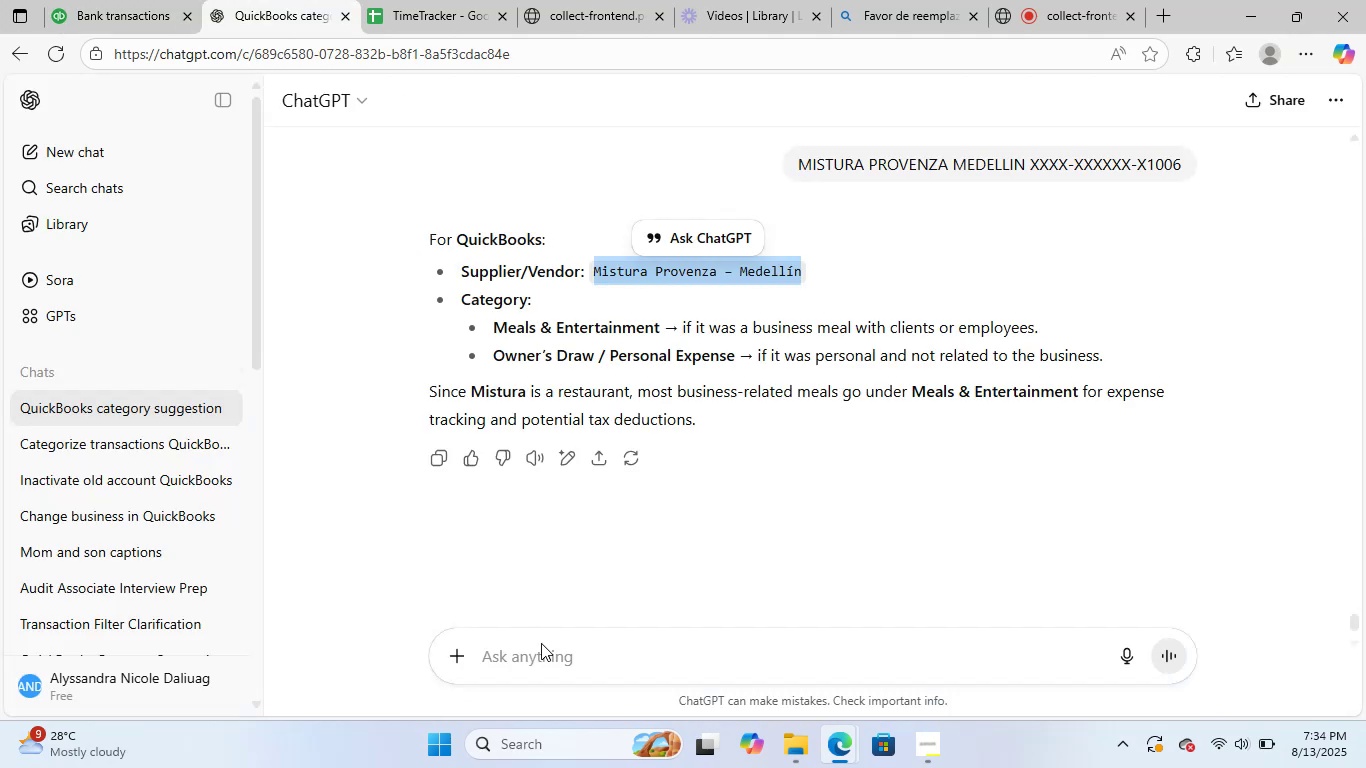 
key(Control+ControlLeft)
 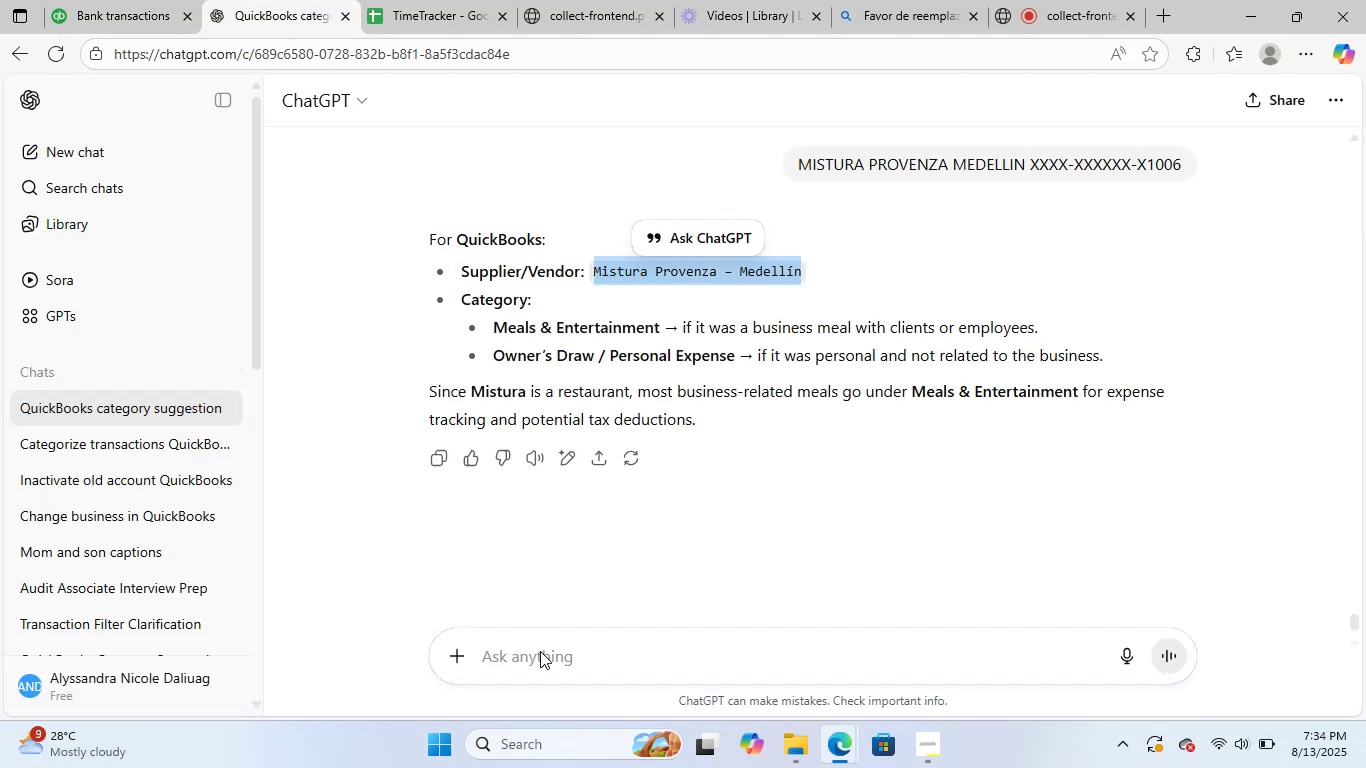 
key(Control+V)
 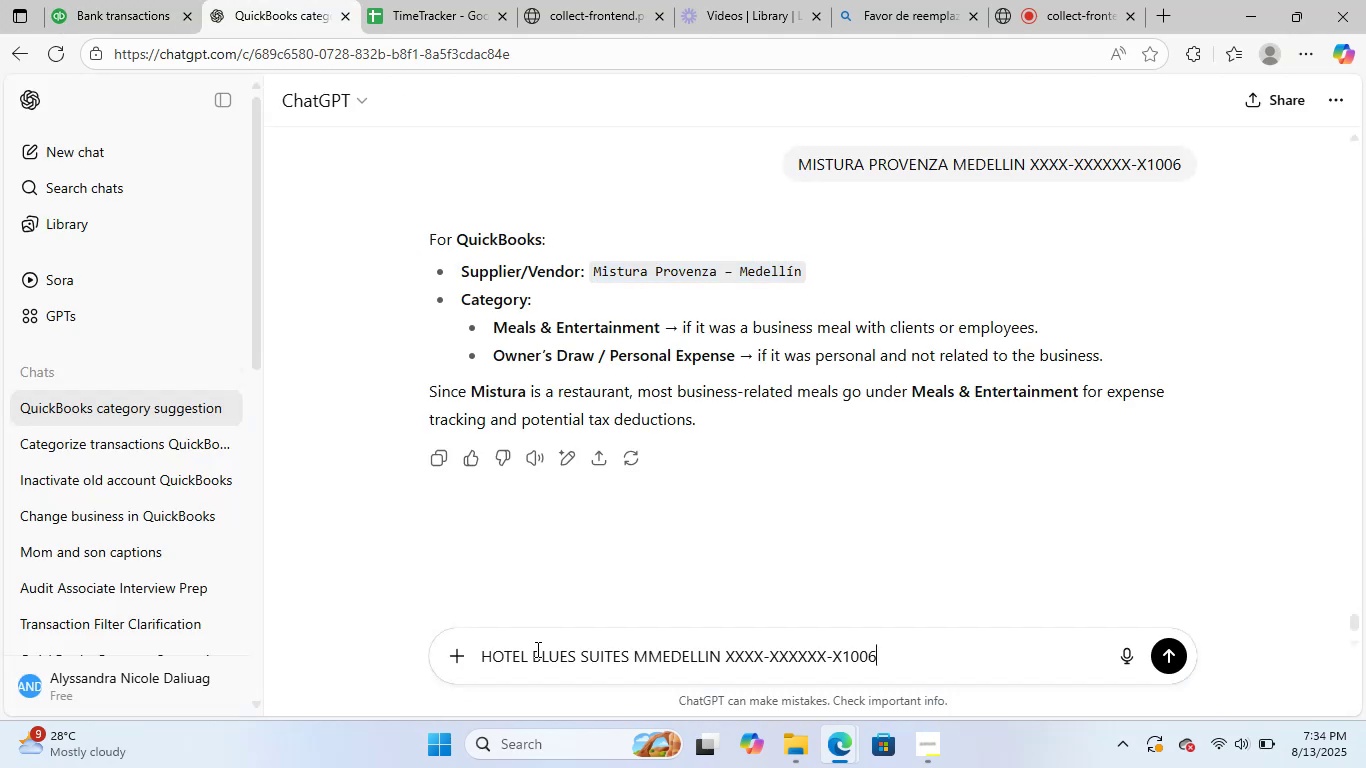 
key(NumpadEnter)
 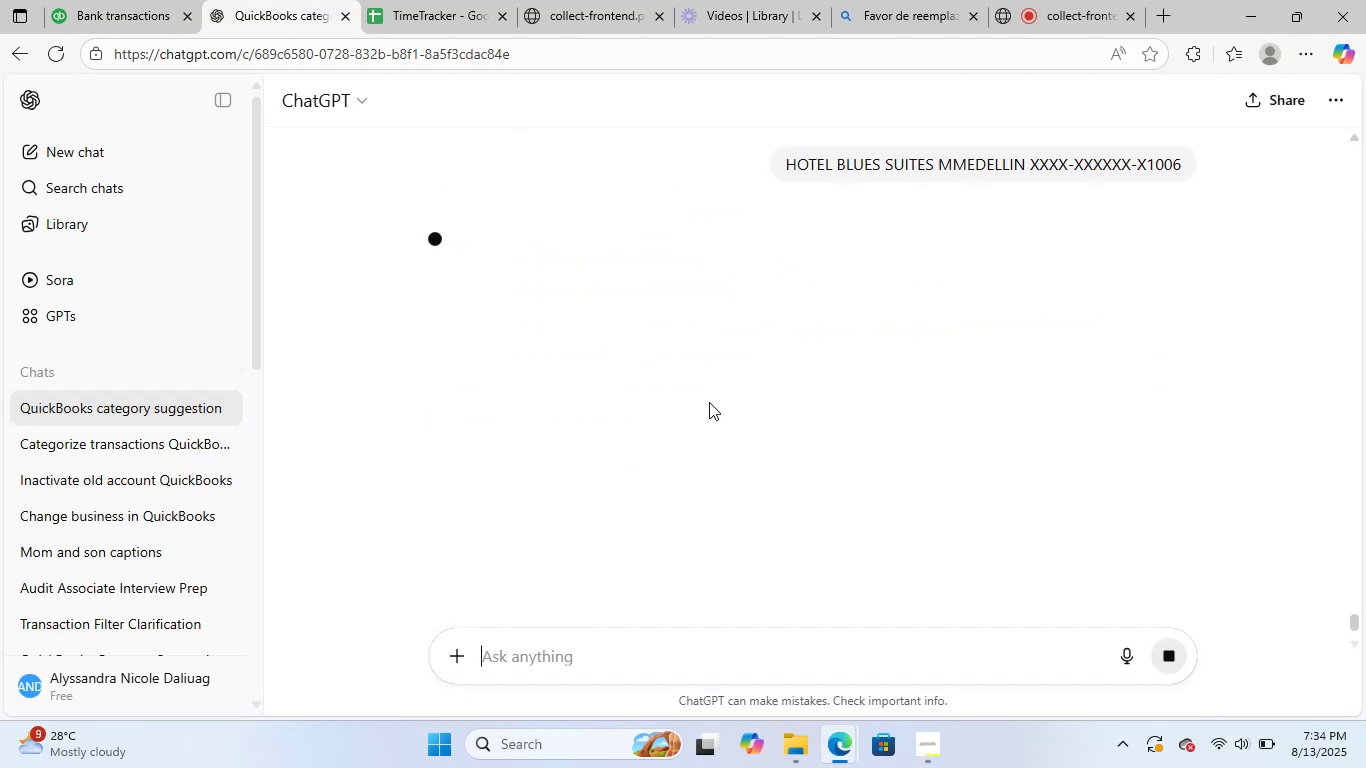 
wait(8.26)
 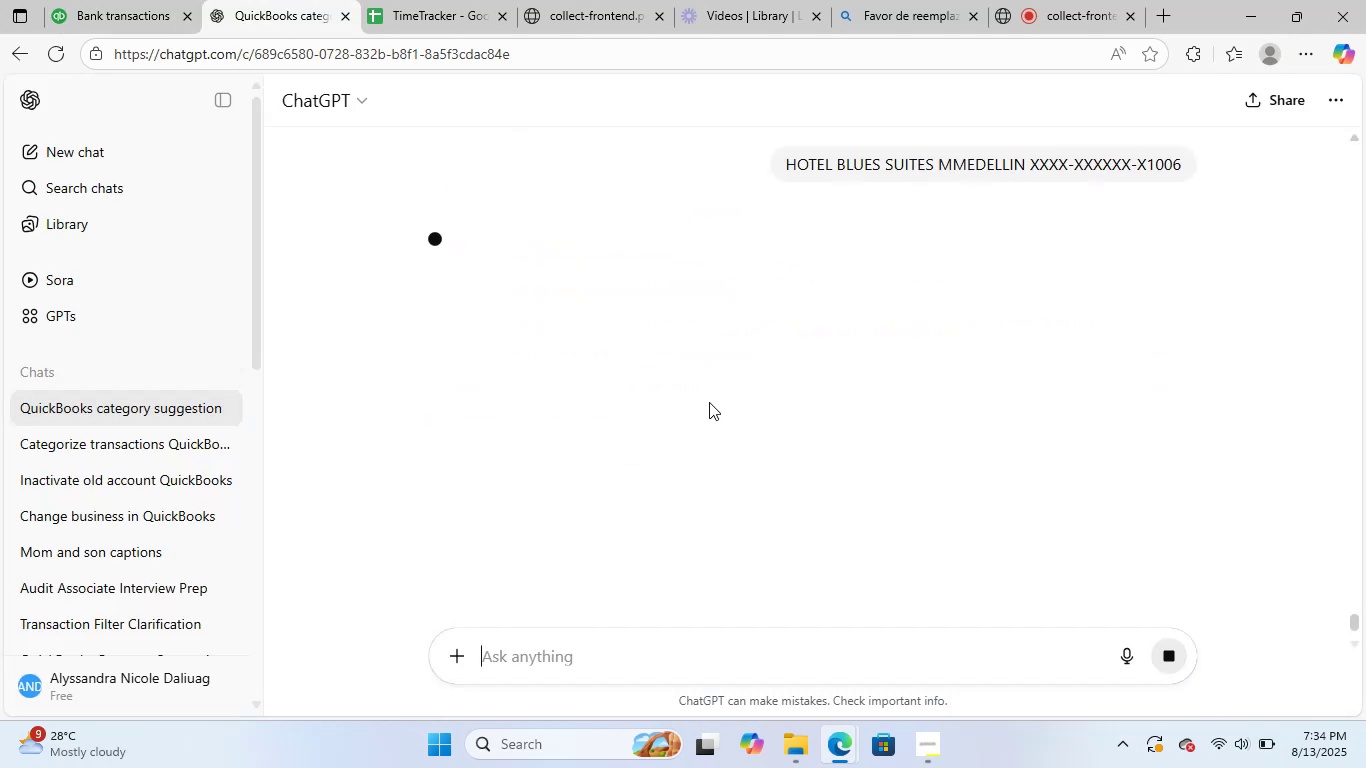 
mouse_move([720, 362])
 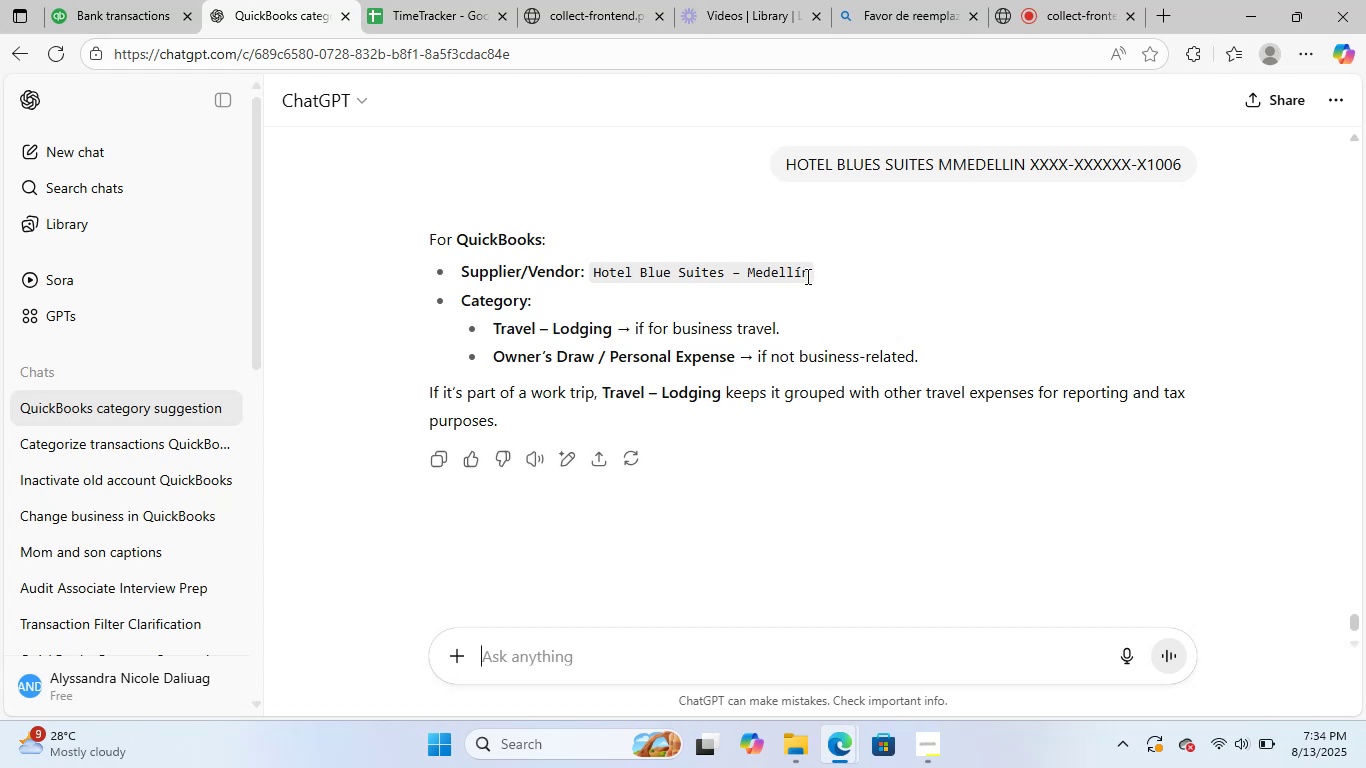 
left_click_drag(start_coordinate=[811, 271], to_coordinate=[597, 279])
 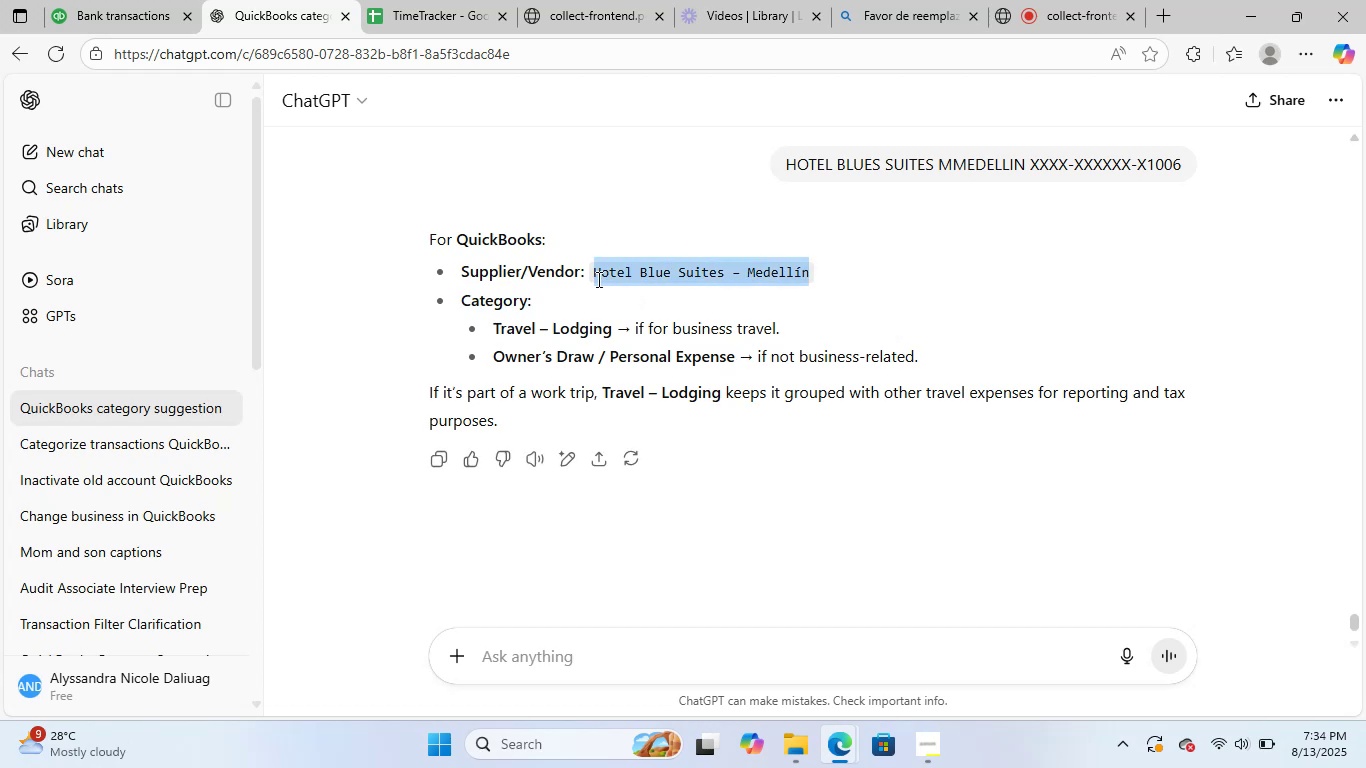 
key(Control+ControlLeft)
 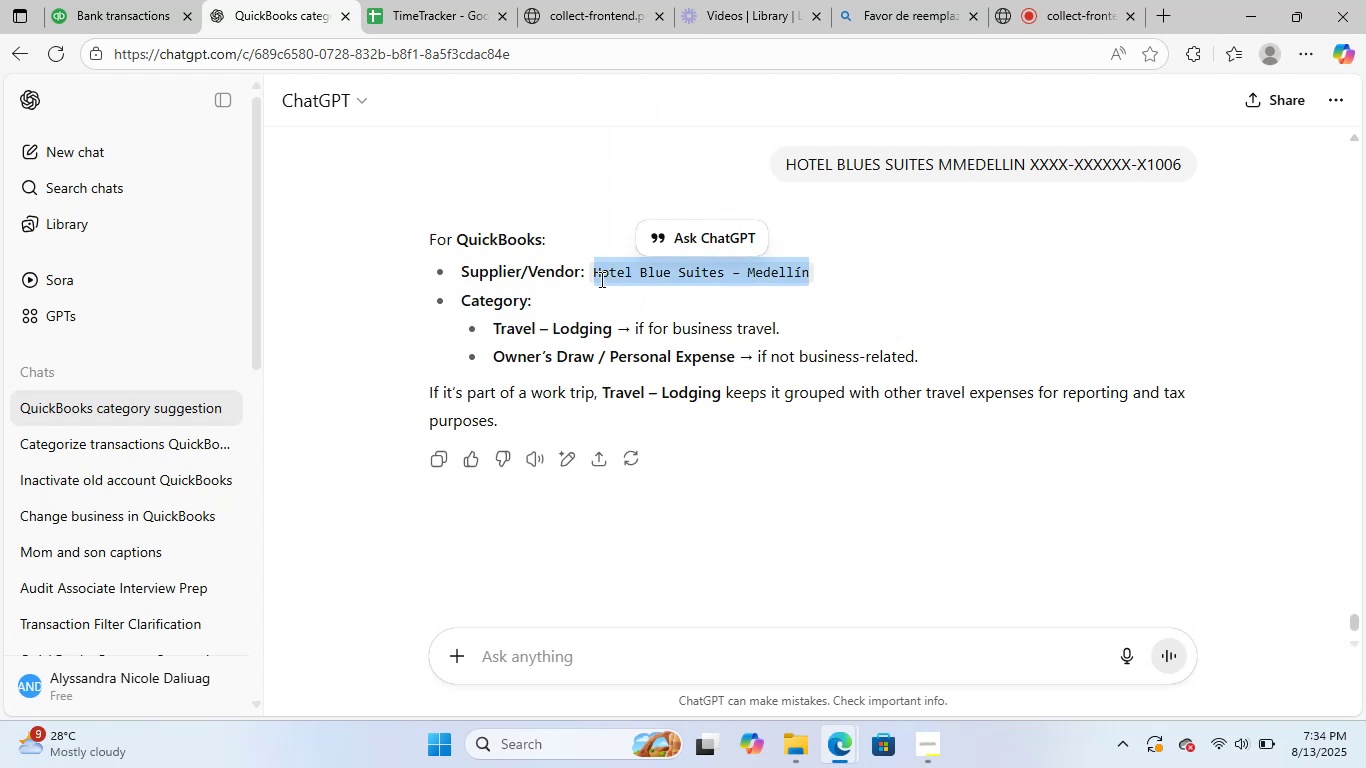 
key(Control+C)
 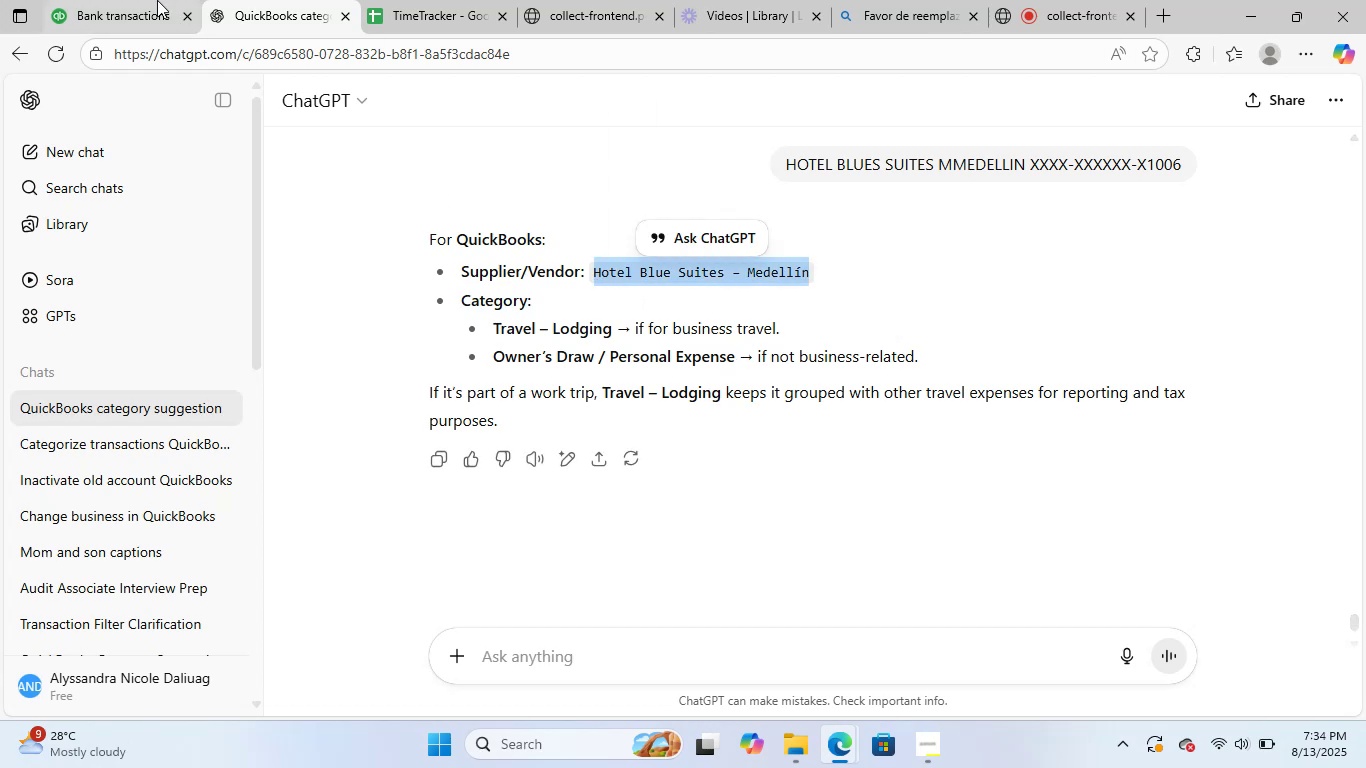 
left_click([113, 0])
 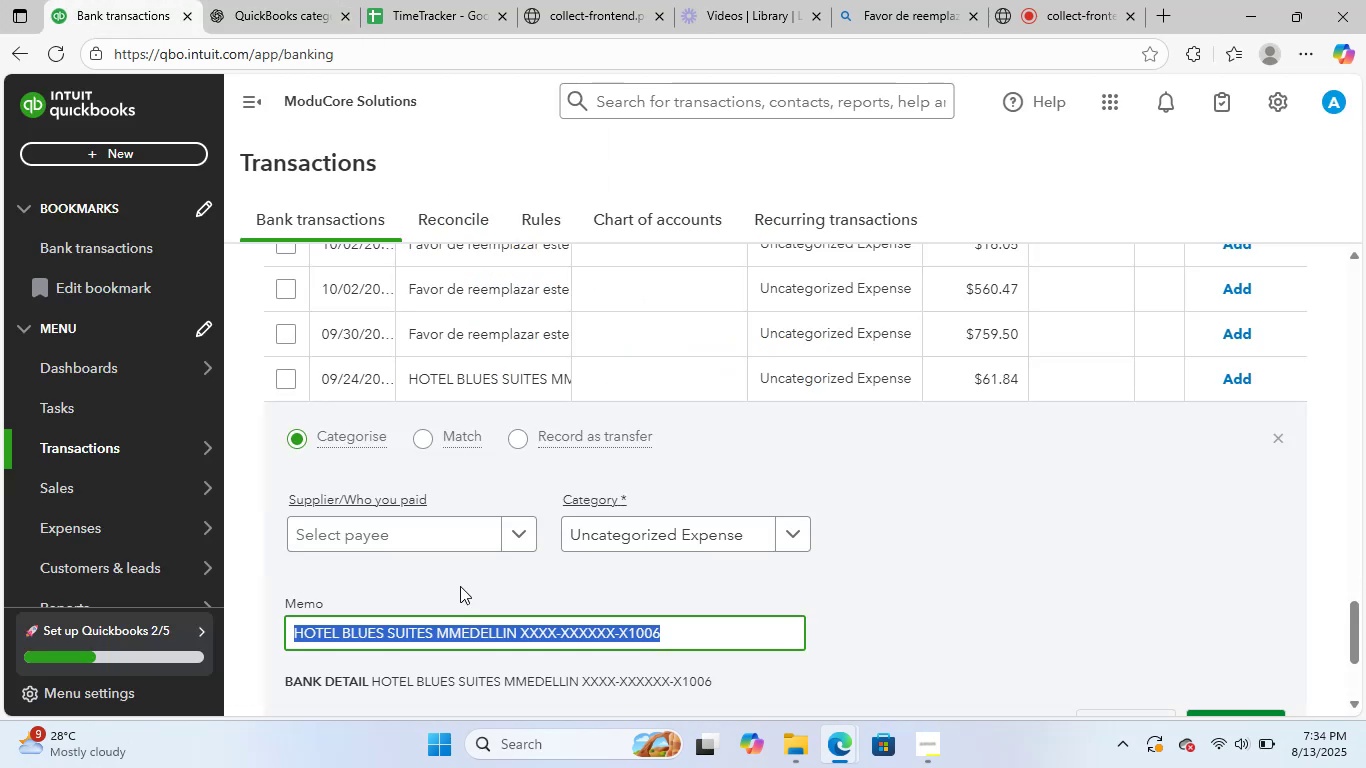 
left_click([442, 535])
 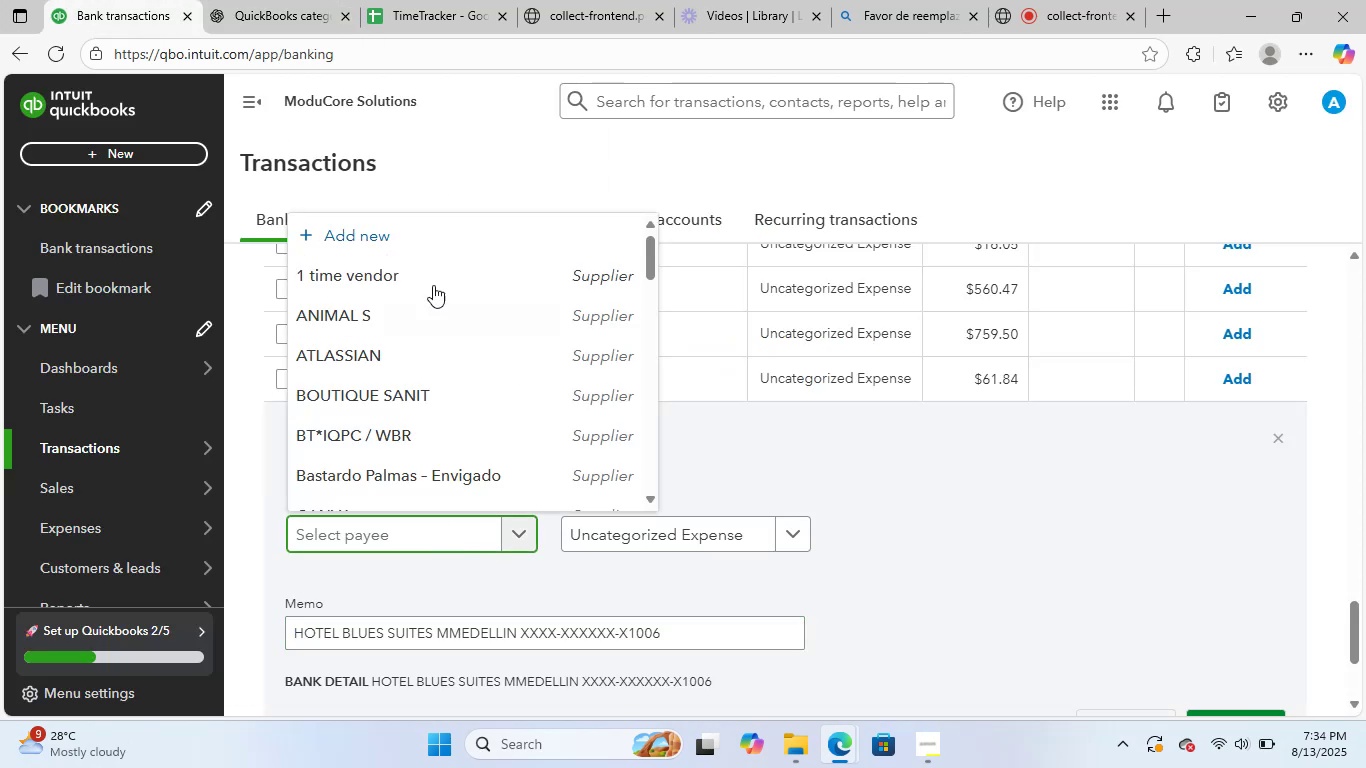 
left_click([456, 241])
 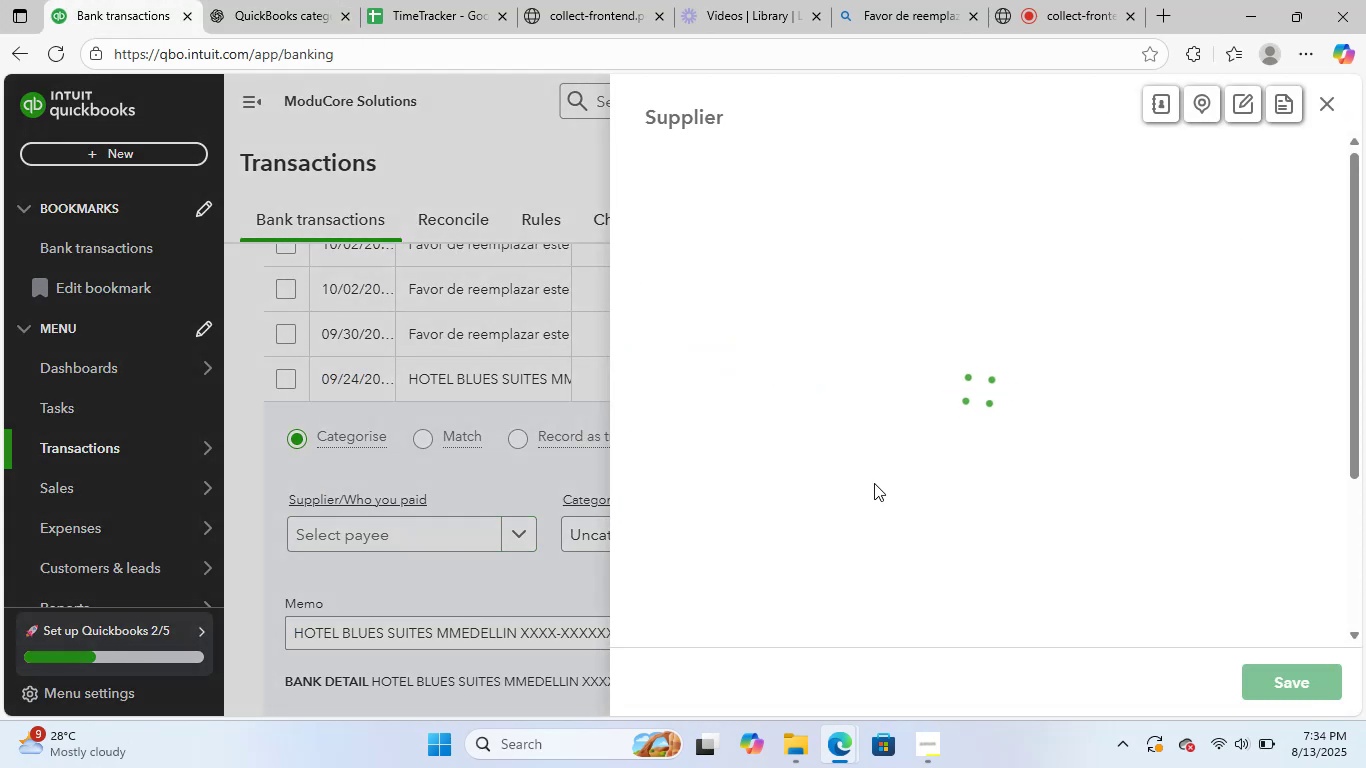 
key(Control+V)
 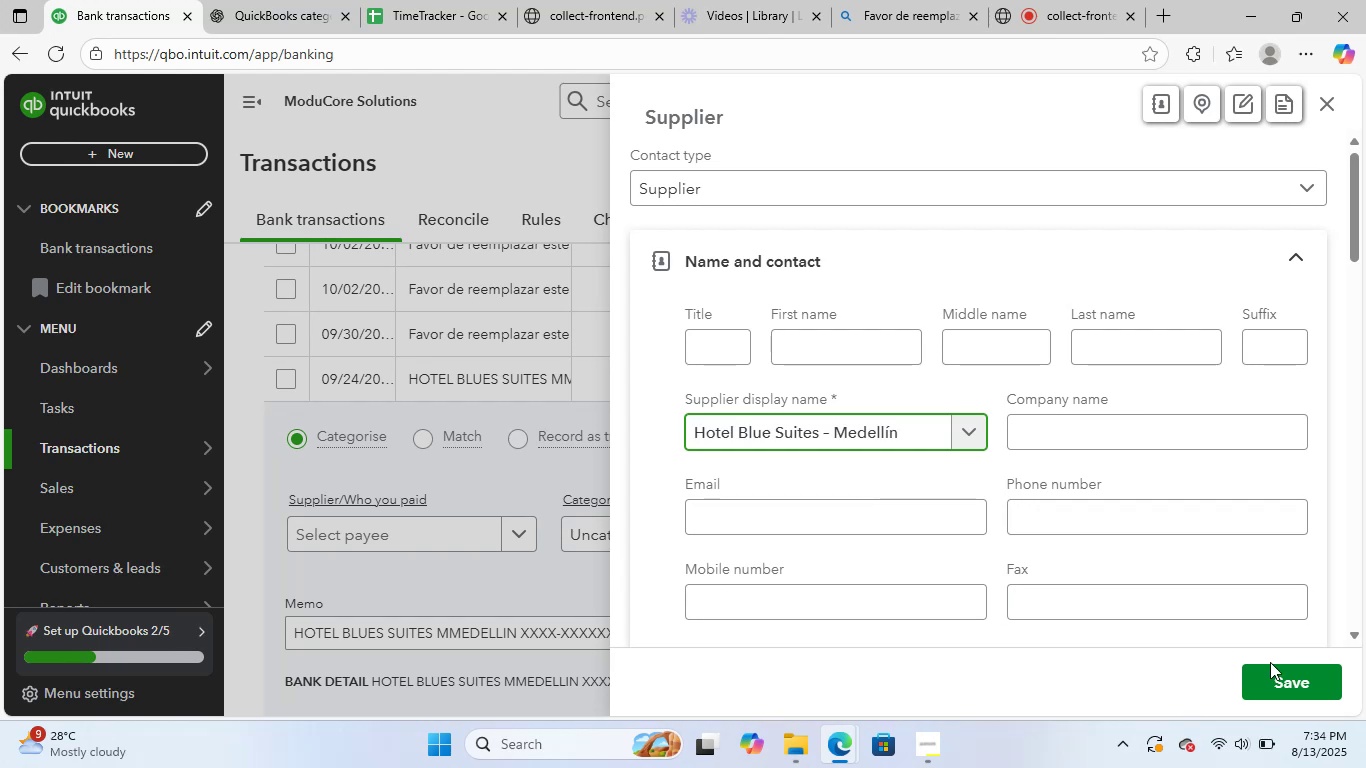 
left_click([1281, 677])
 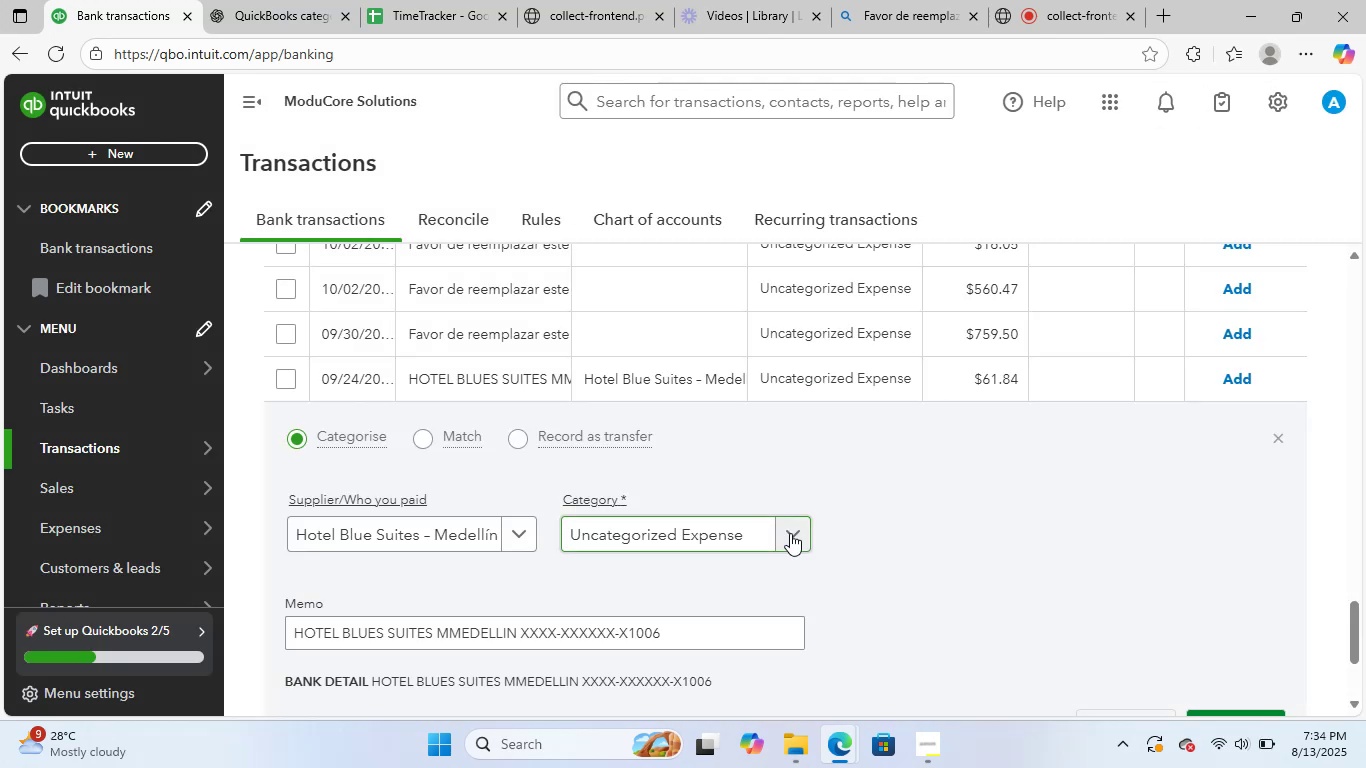 
left_click([651, 523])
 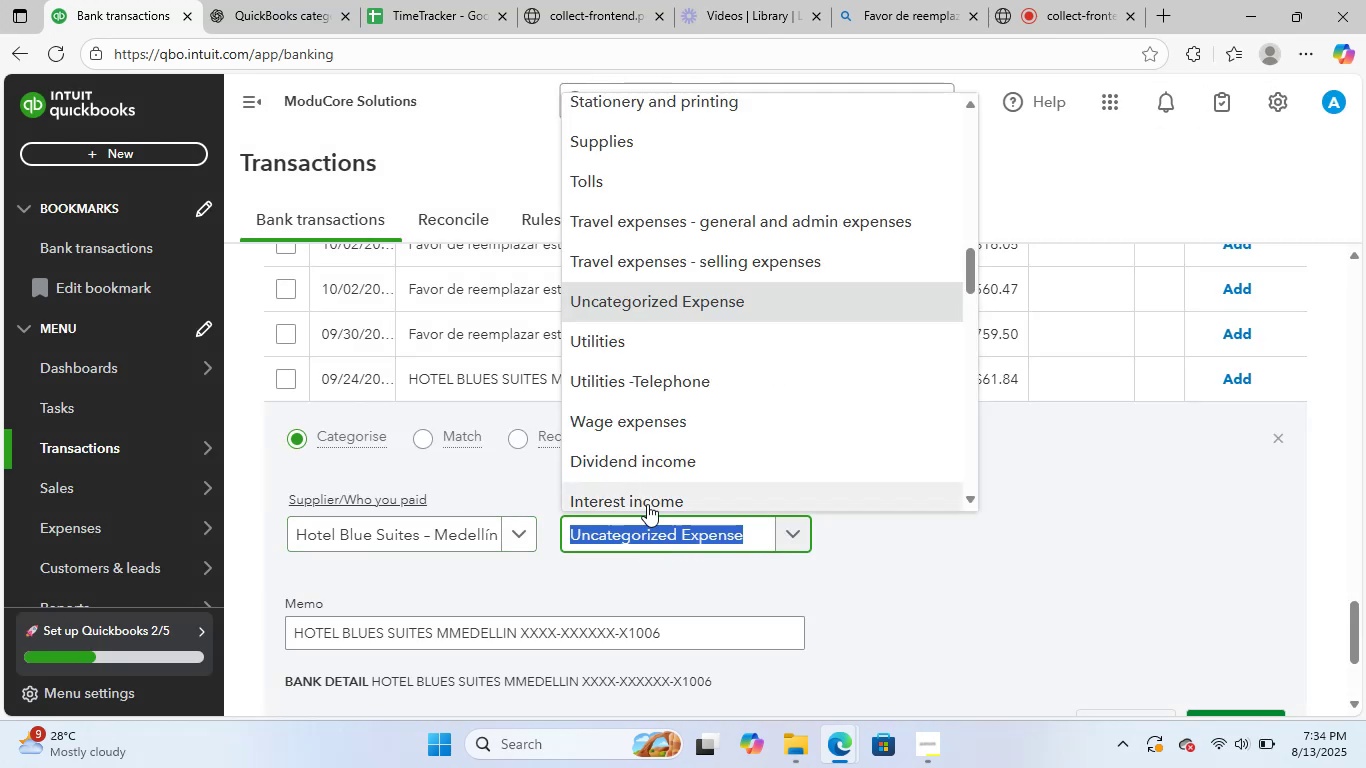 
type(o)
key(Backspace)
type(lod)
 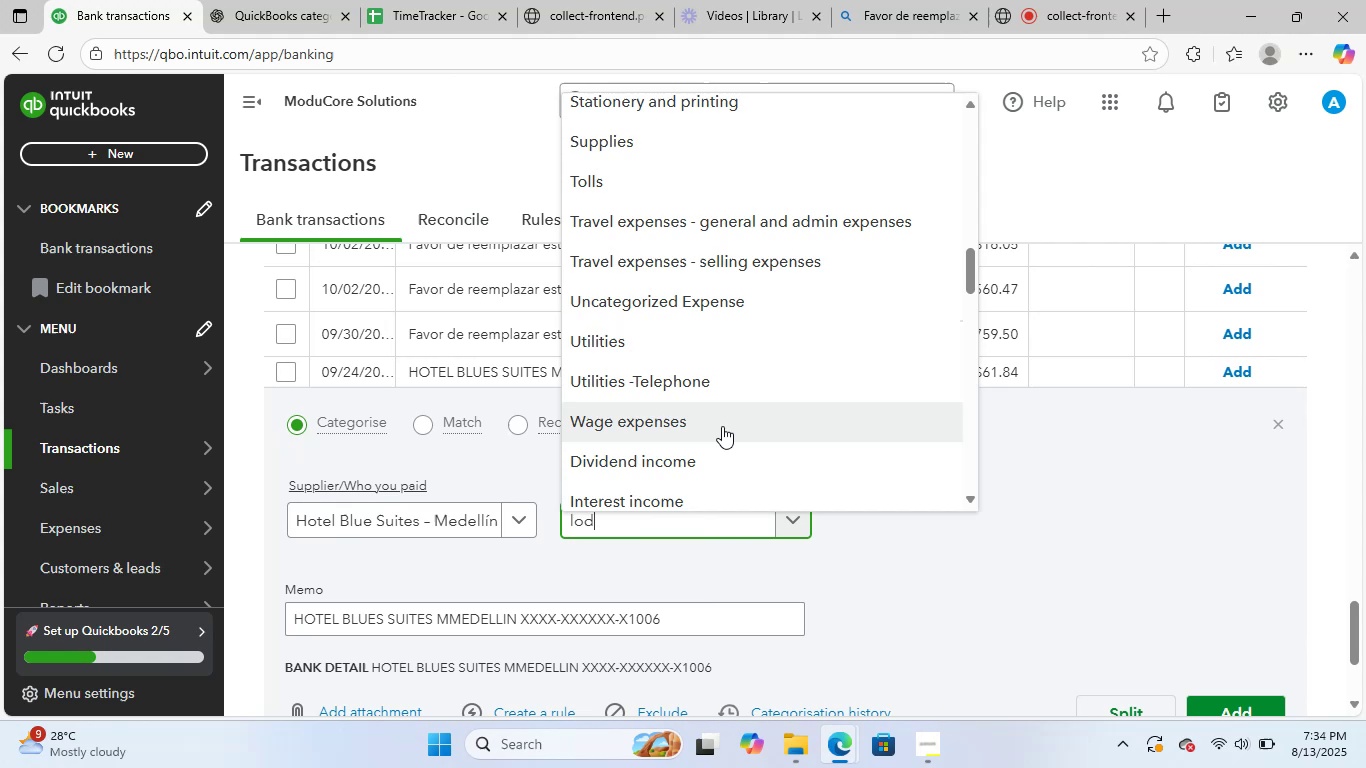 
type(gi)
 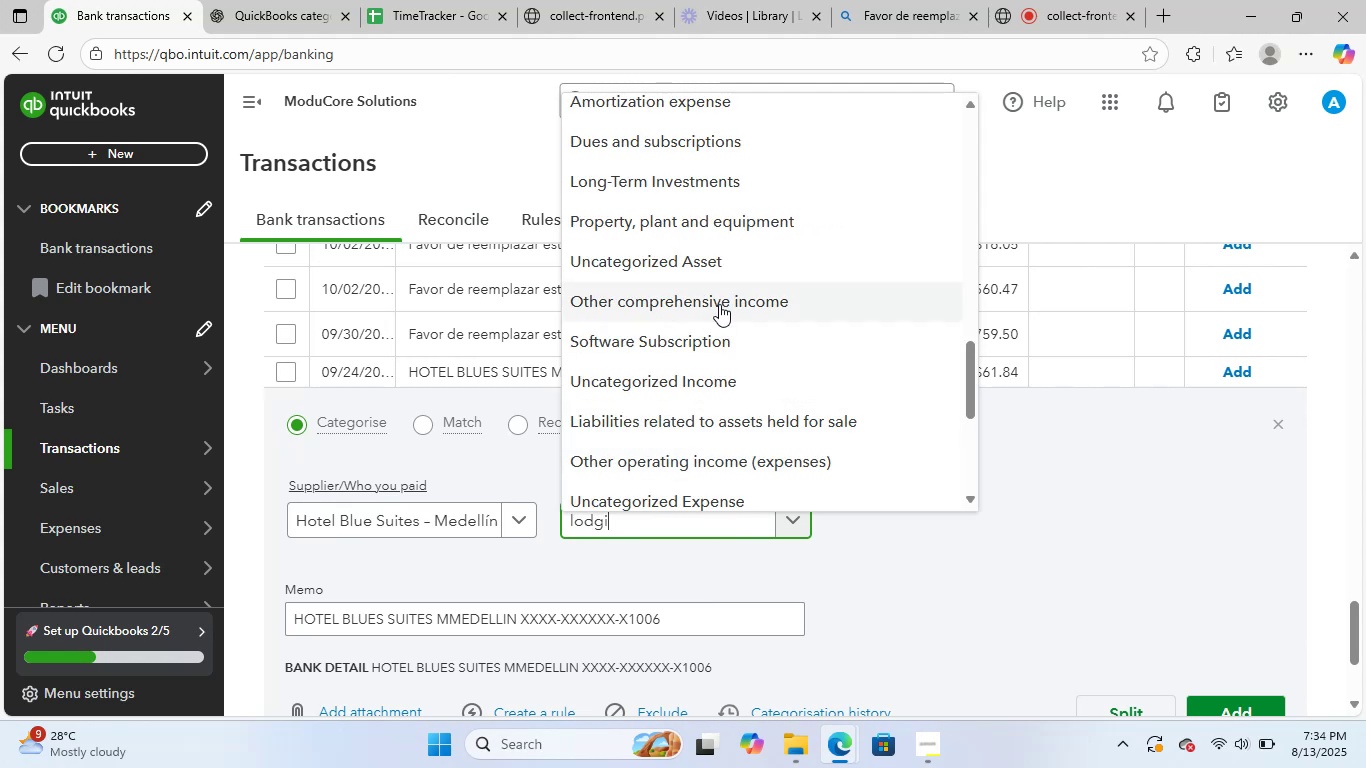 
scroll: coordinate [894, 388], scroll_direction: up, amount: 2.0
 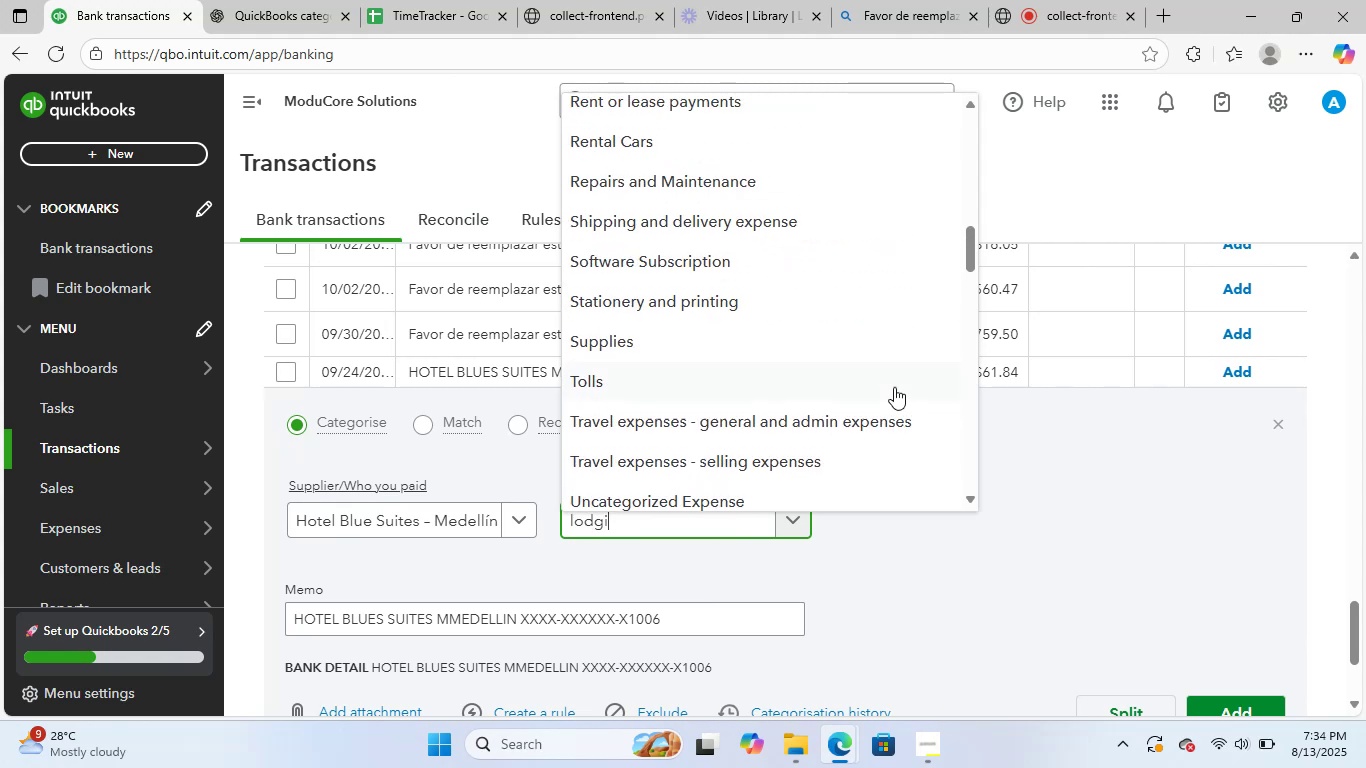 
scroll: coordinate [893, 386], scroll_direction: down, amount: 4.0
 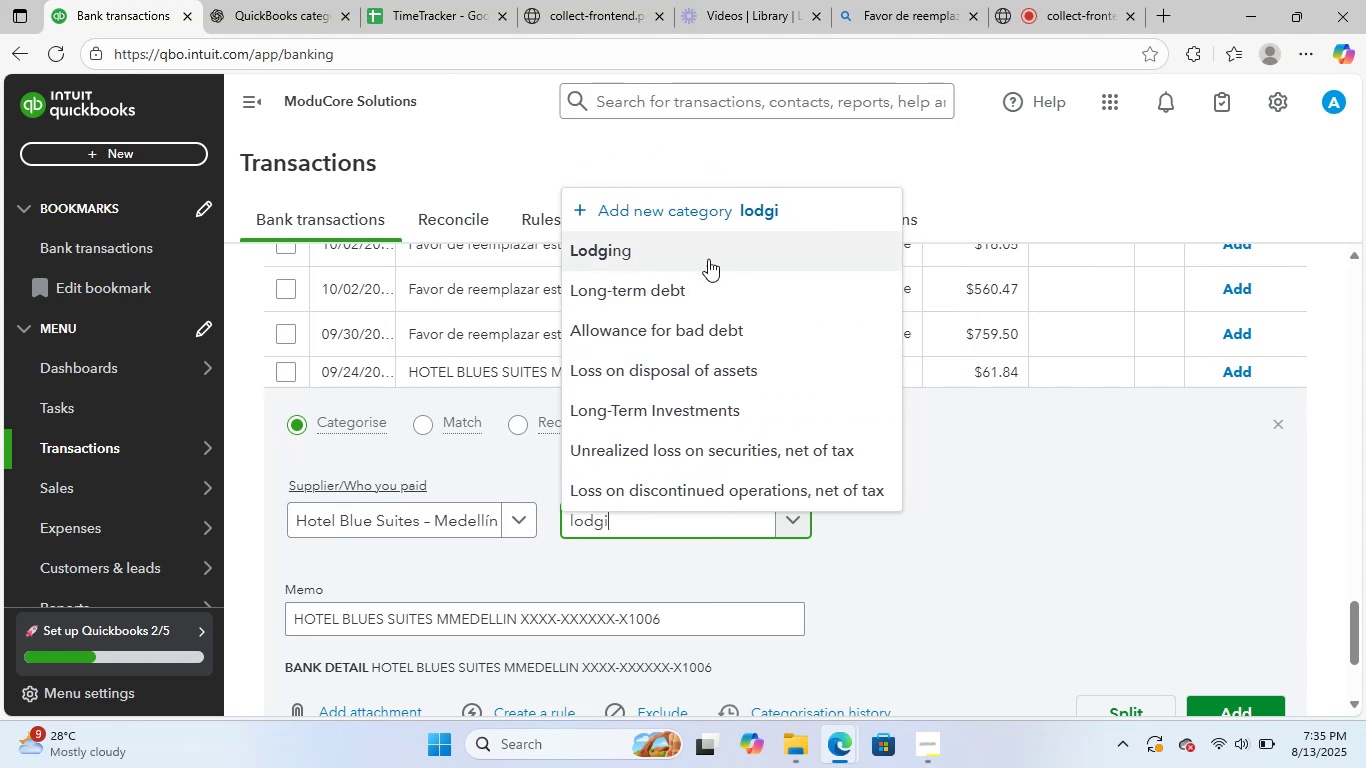 
left_click([706, 249])
 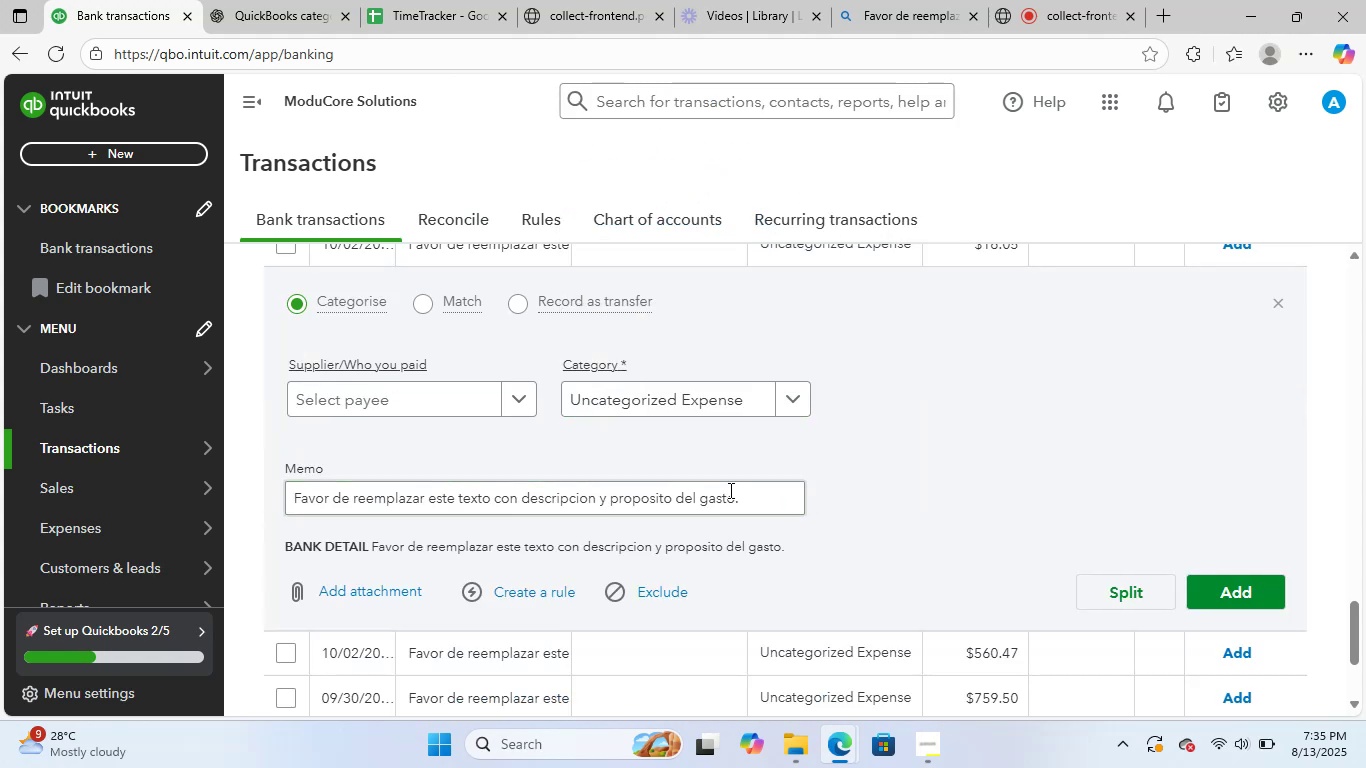 
scroll: coordinate [812, 490], scroll_direction: up, amount: 2.0
 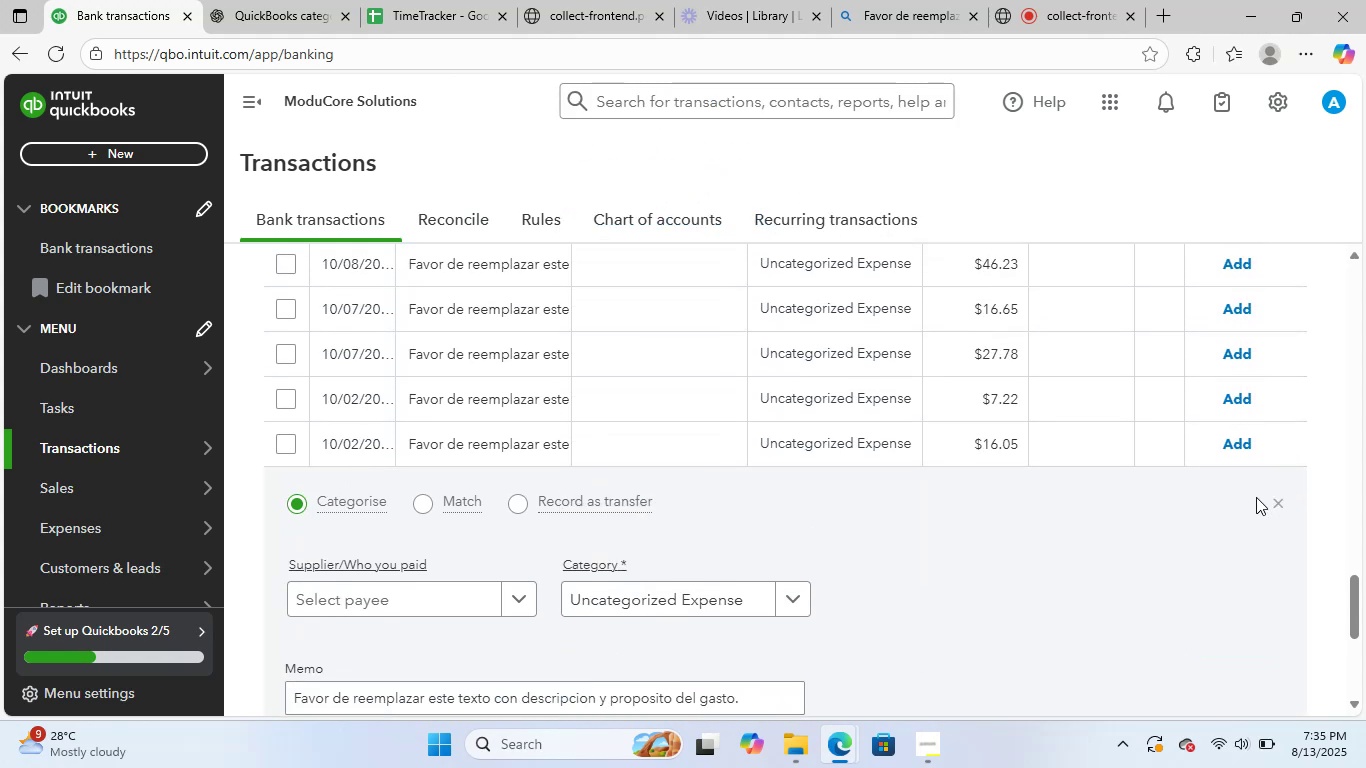 
left_click([1272, 502])
 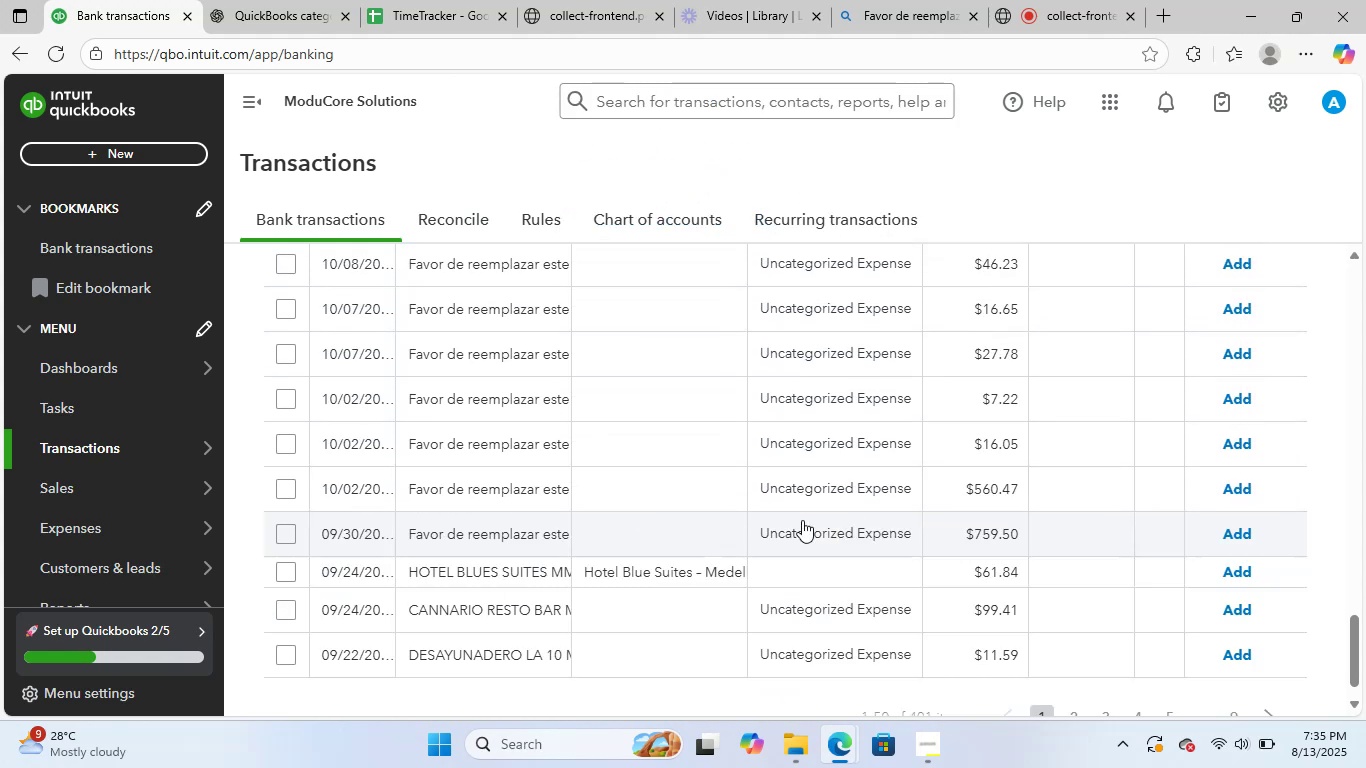 
scroll: coordinate [784, 521], scroll_direction: down, amount: 1.0
 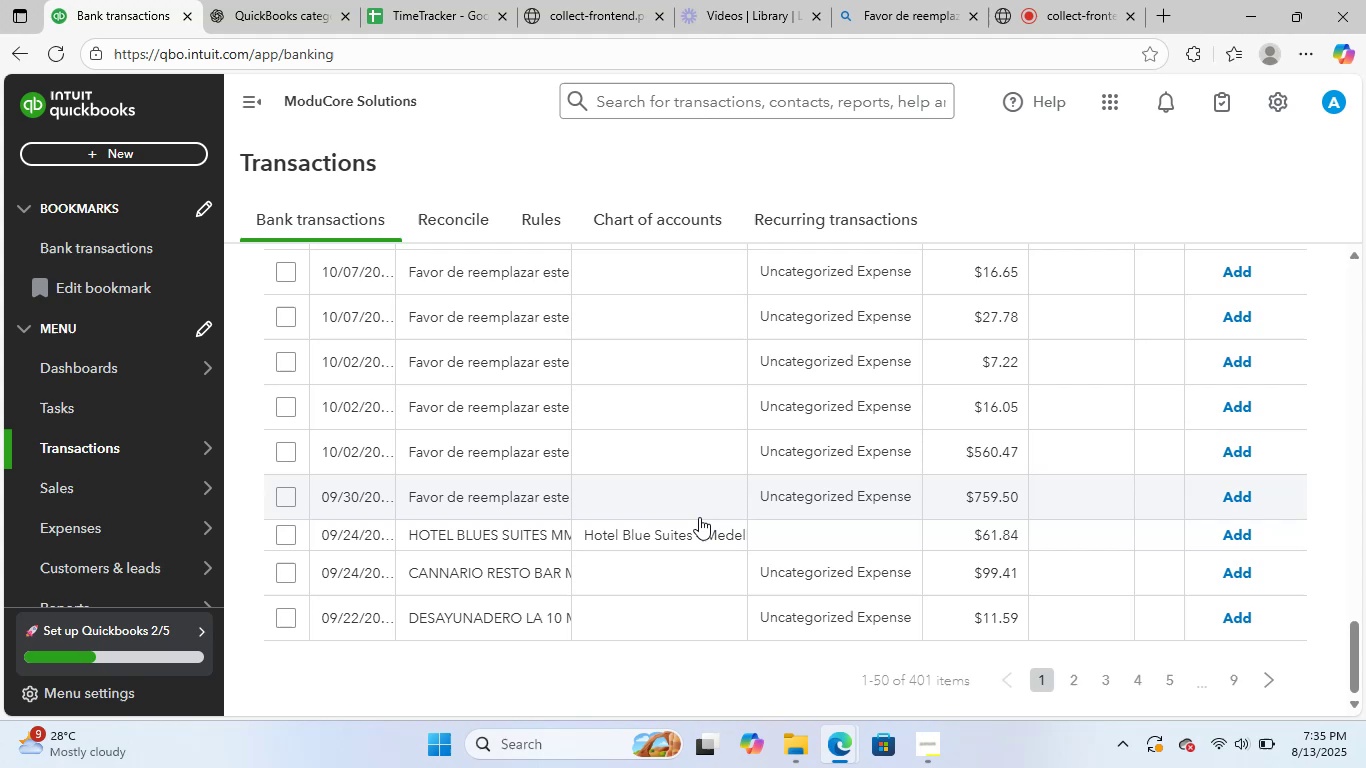 
left_click([695, 541])
 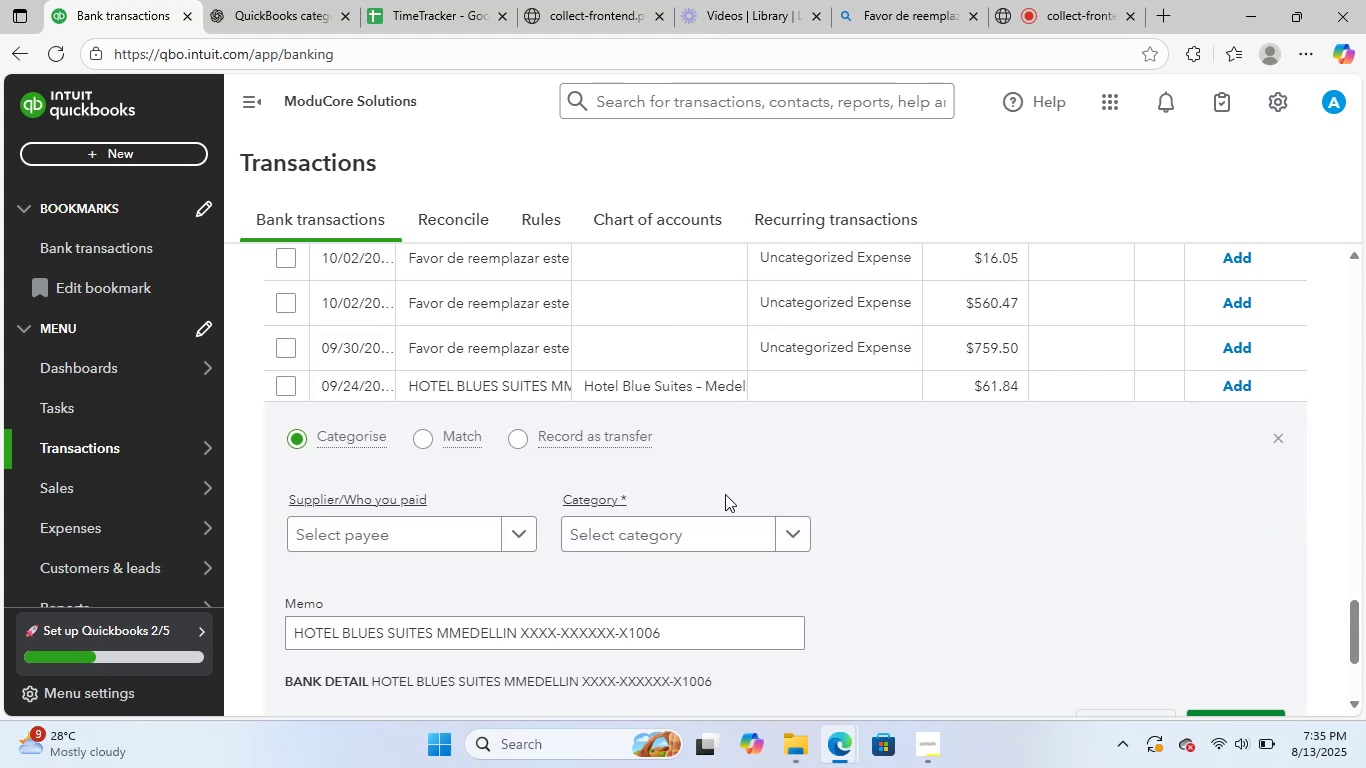 
left_click([672, 530])
 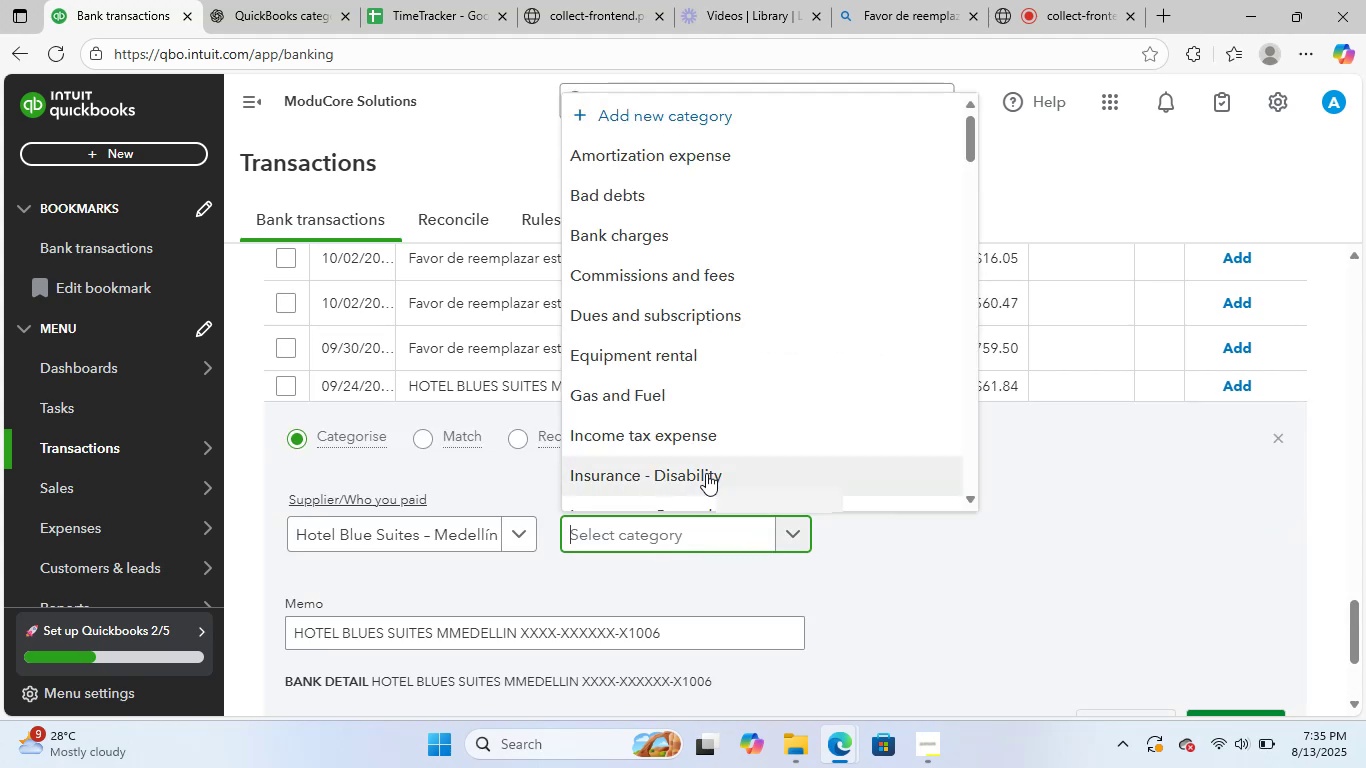 
type(lodg)
 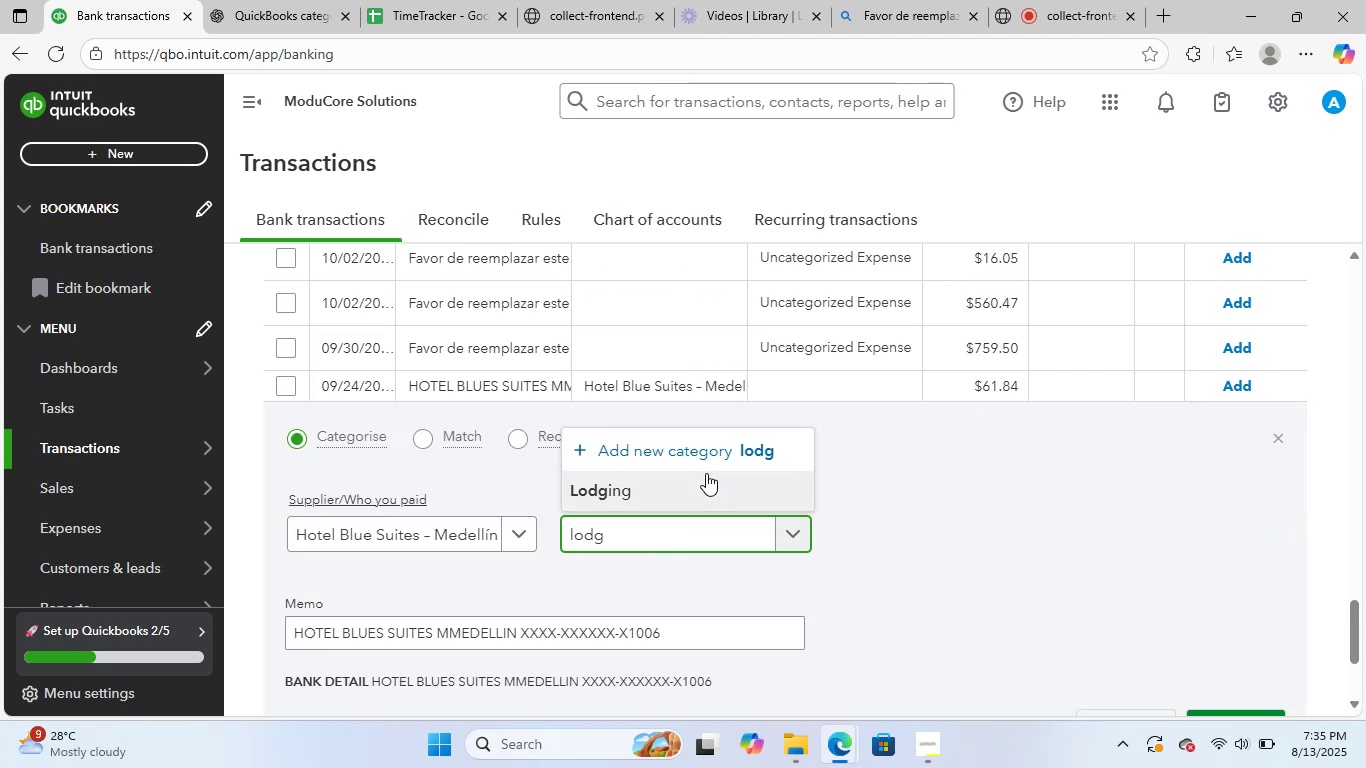 
left_click([719, 490])
 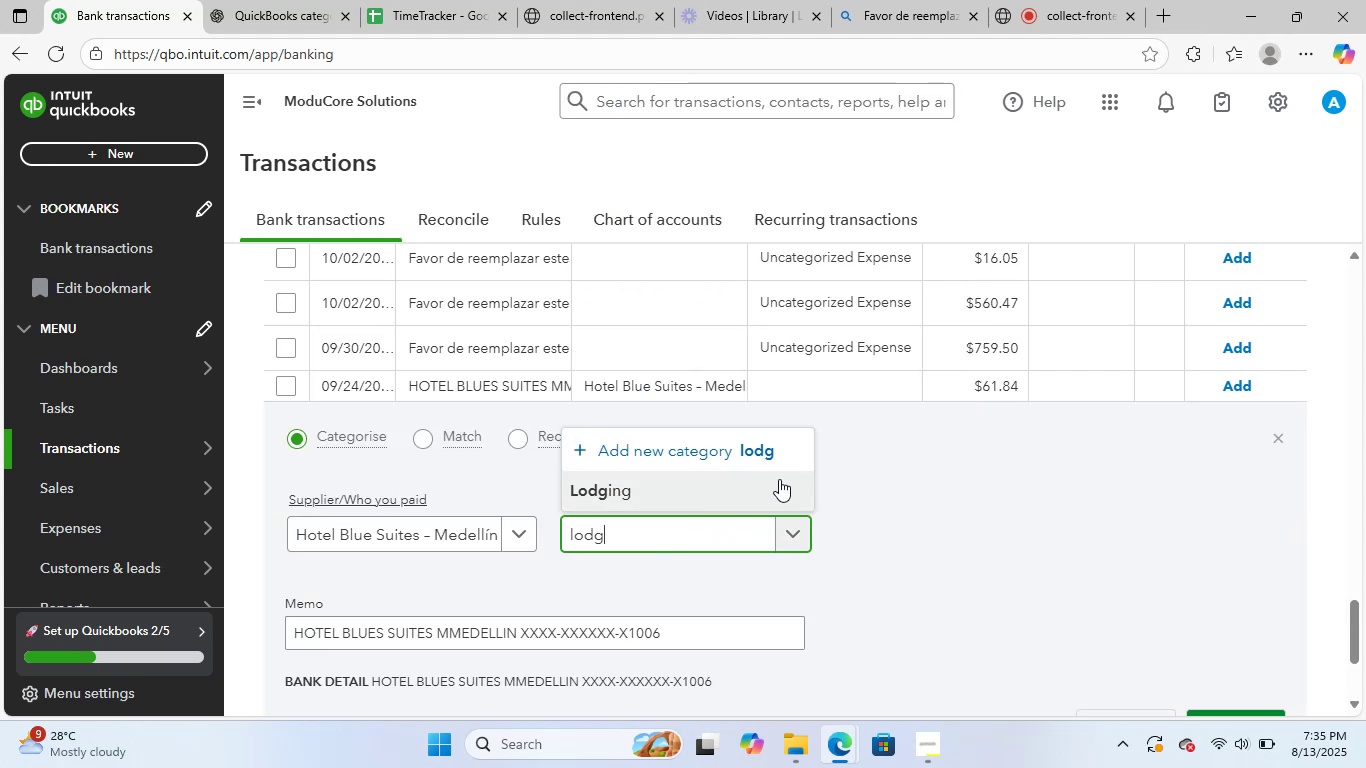 
scroll: coordinate [804, 500], scroll_direction: down, amount: 1.0
 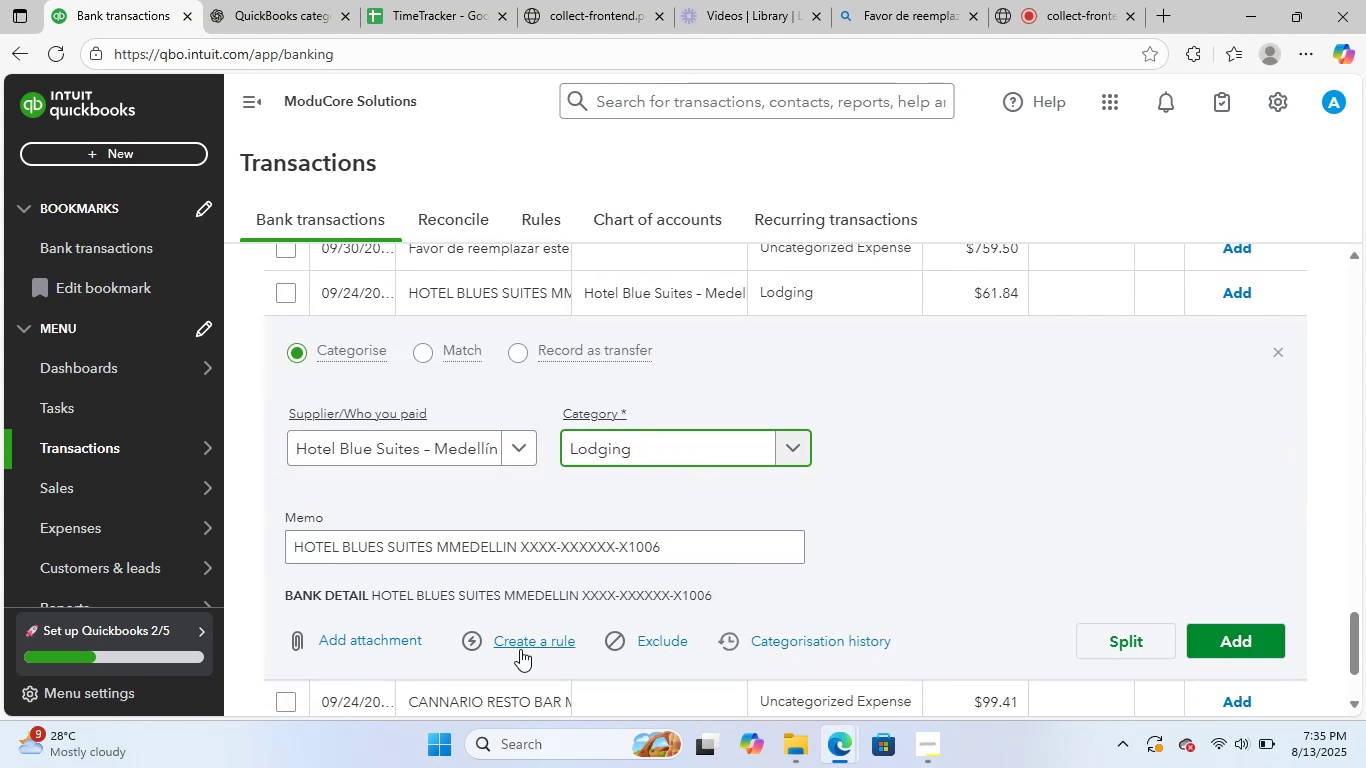 
left_click([536, 641])
 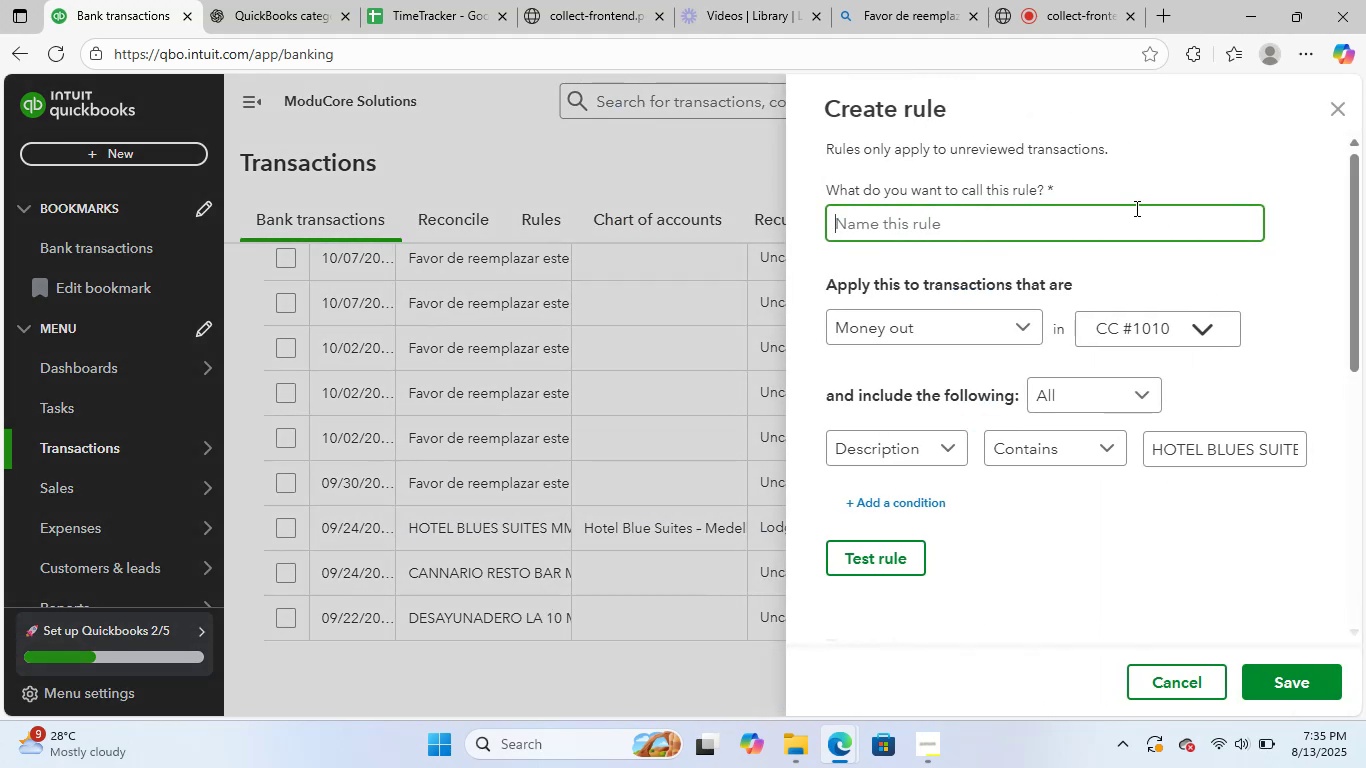 
left_click([1128, 234])
 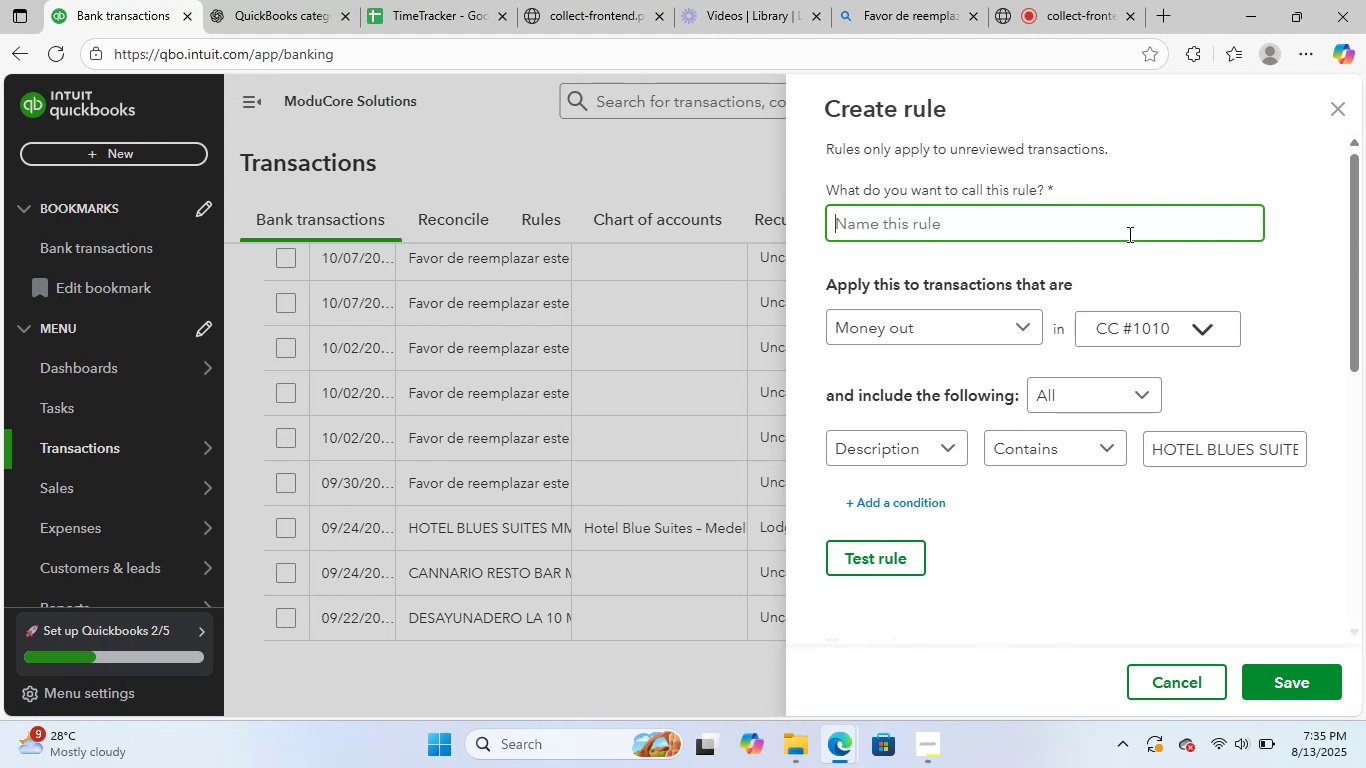 
type(Hotel blues)
 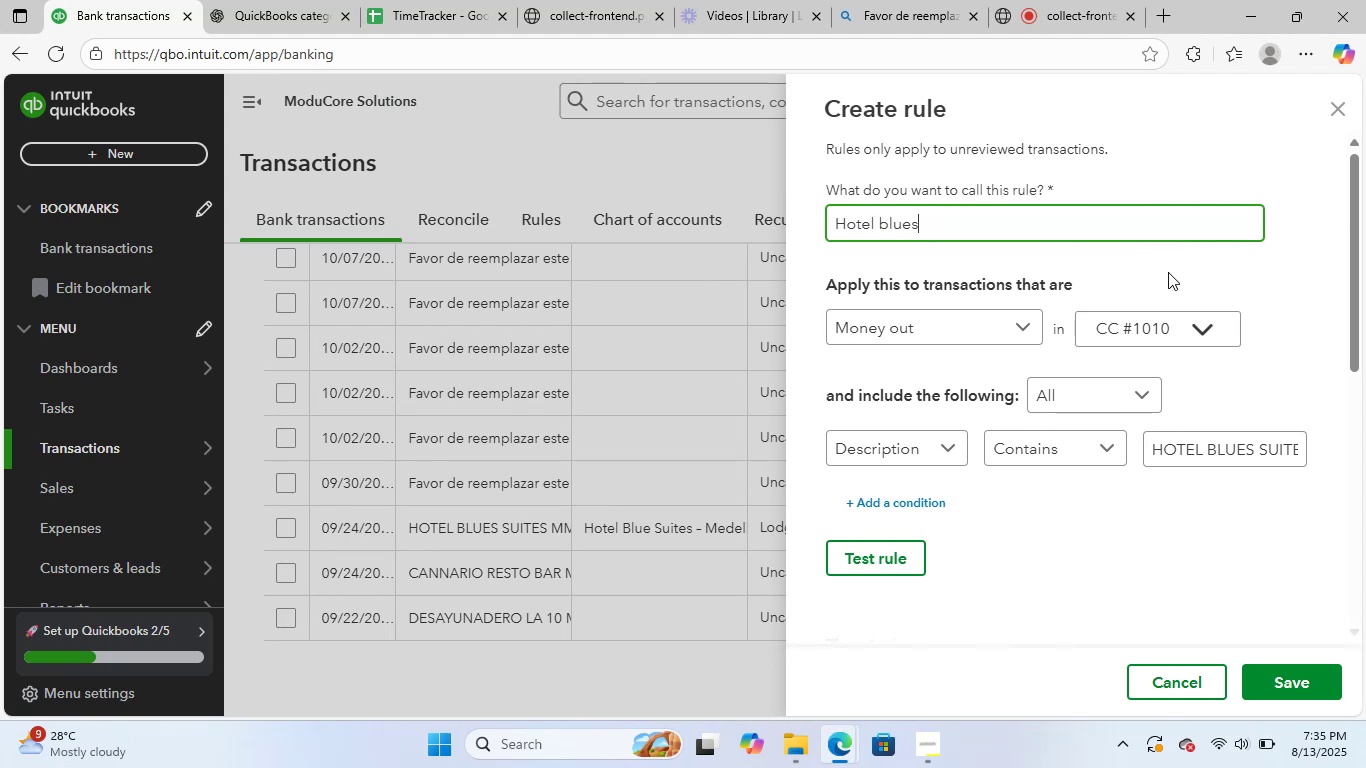 
scroll: coordinate [1299, 477], scroll_direction: down, amount: 6.0
 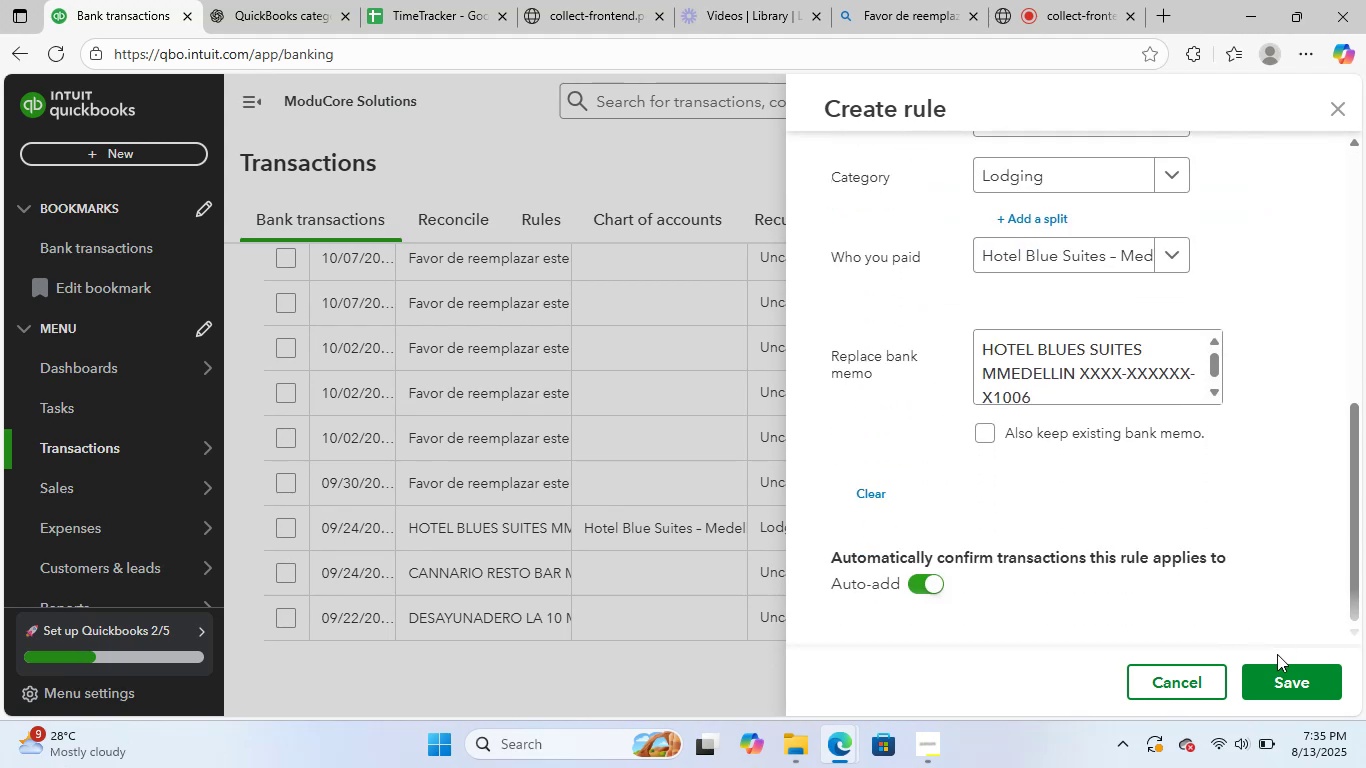 
left_click([1267, 678])
 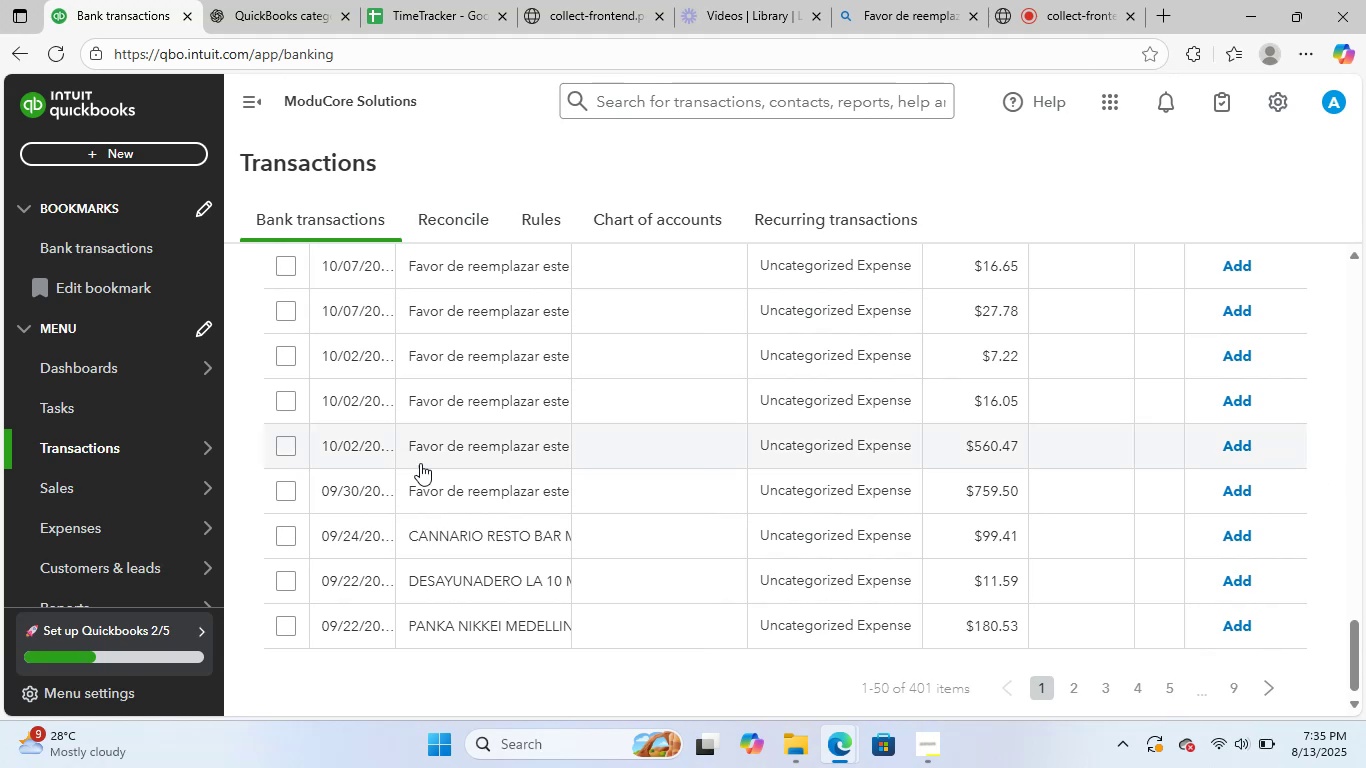 
wait(20.73)
 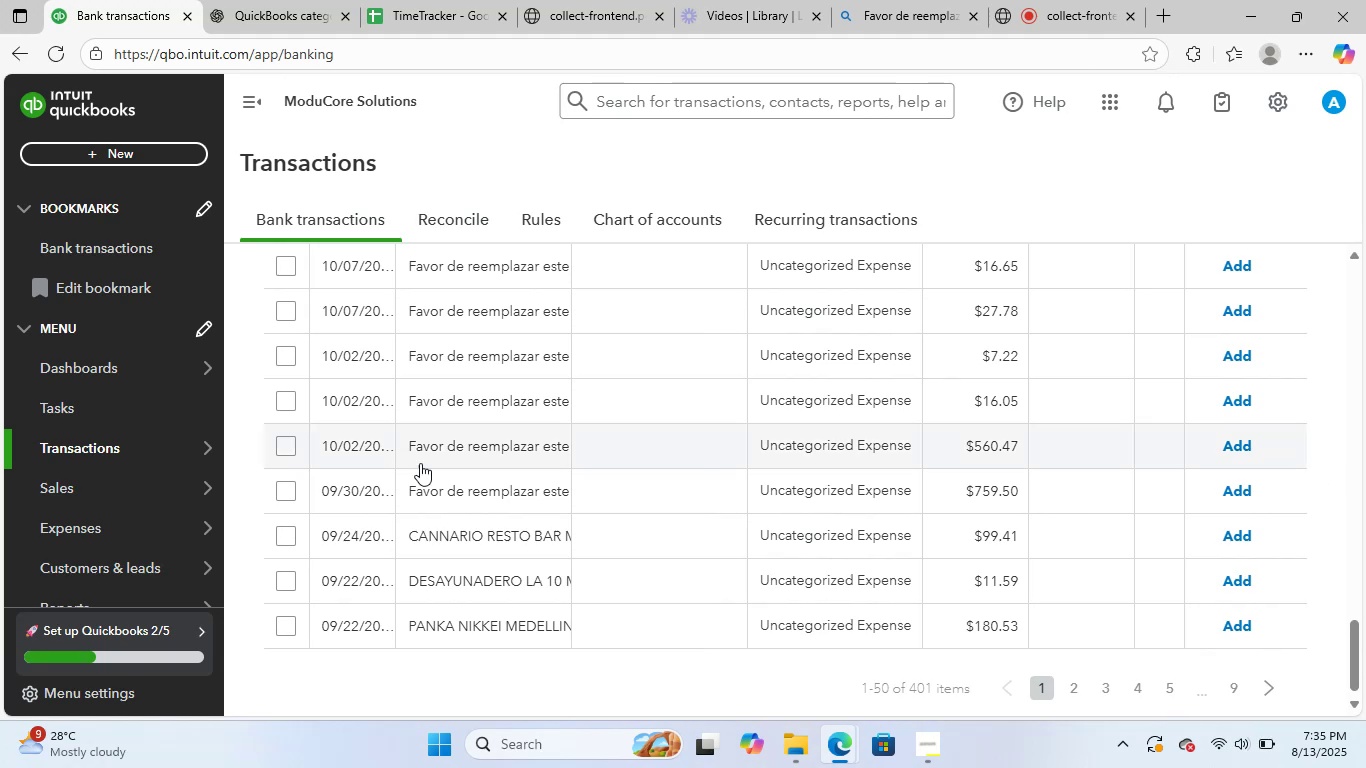 
left_click_drag(start_coordinate=[701, 622], to_coordinate=[183, 597])
 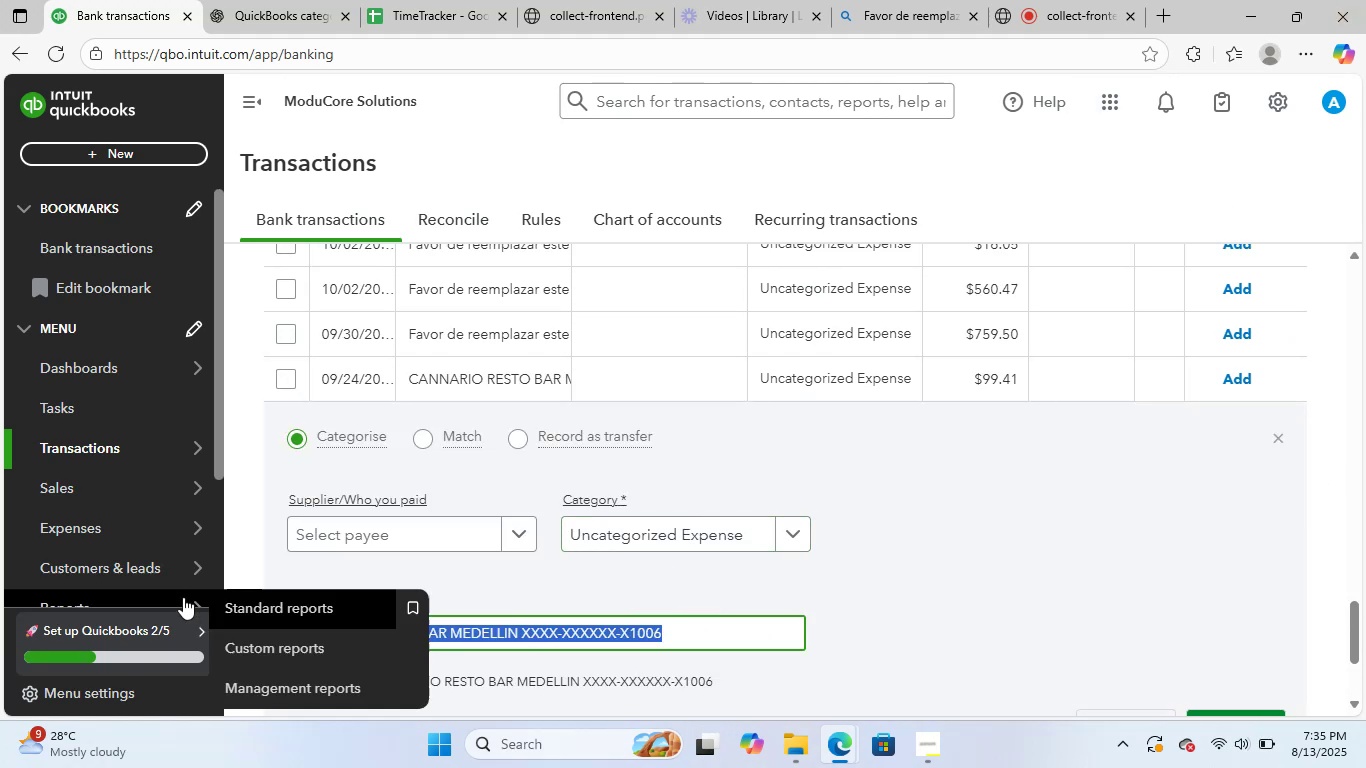 
key(Control+ControlLeft)
 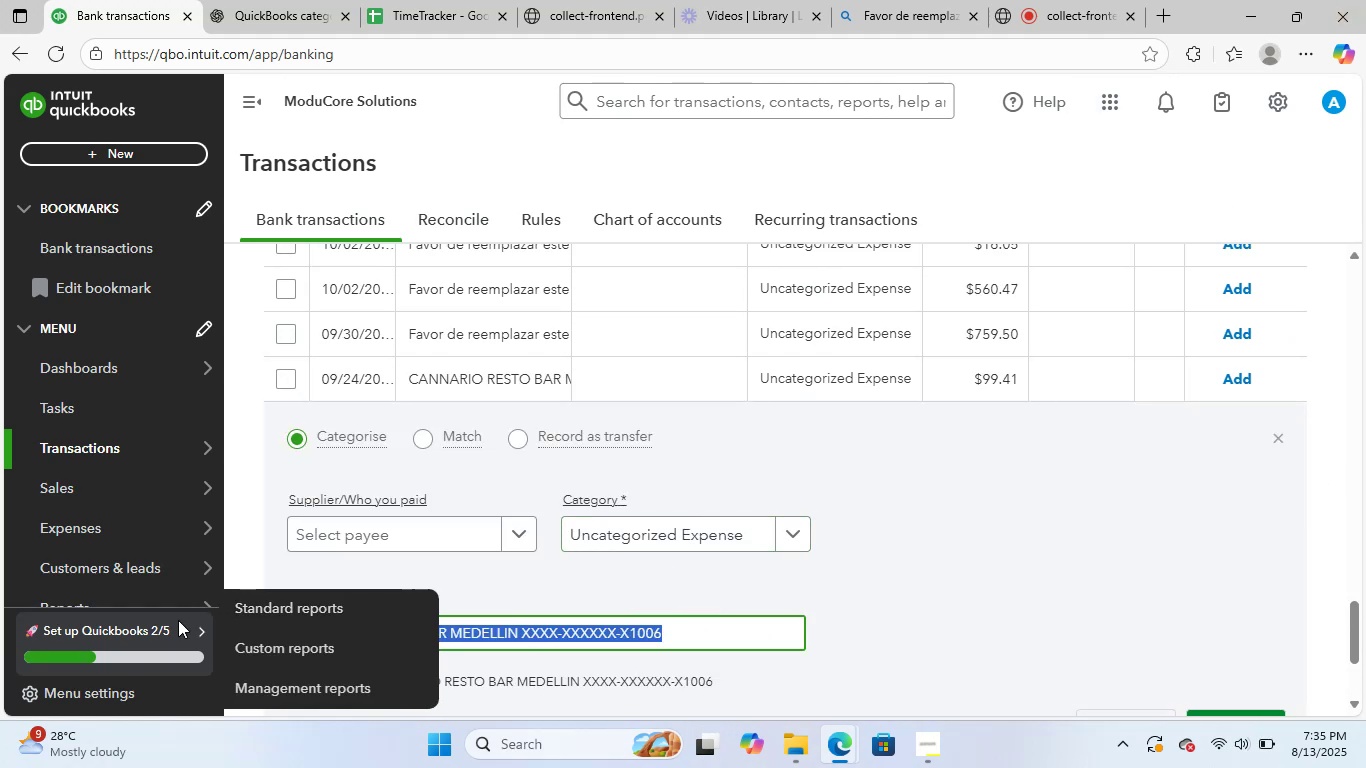 
key(Control+C)
 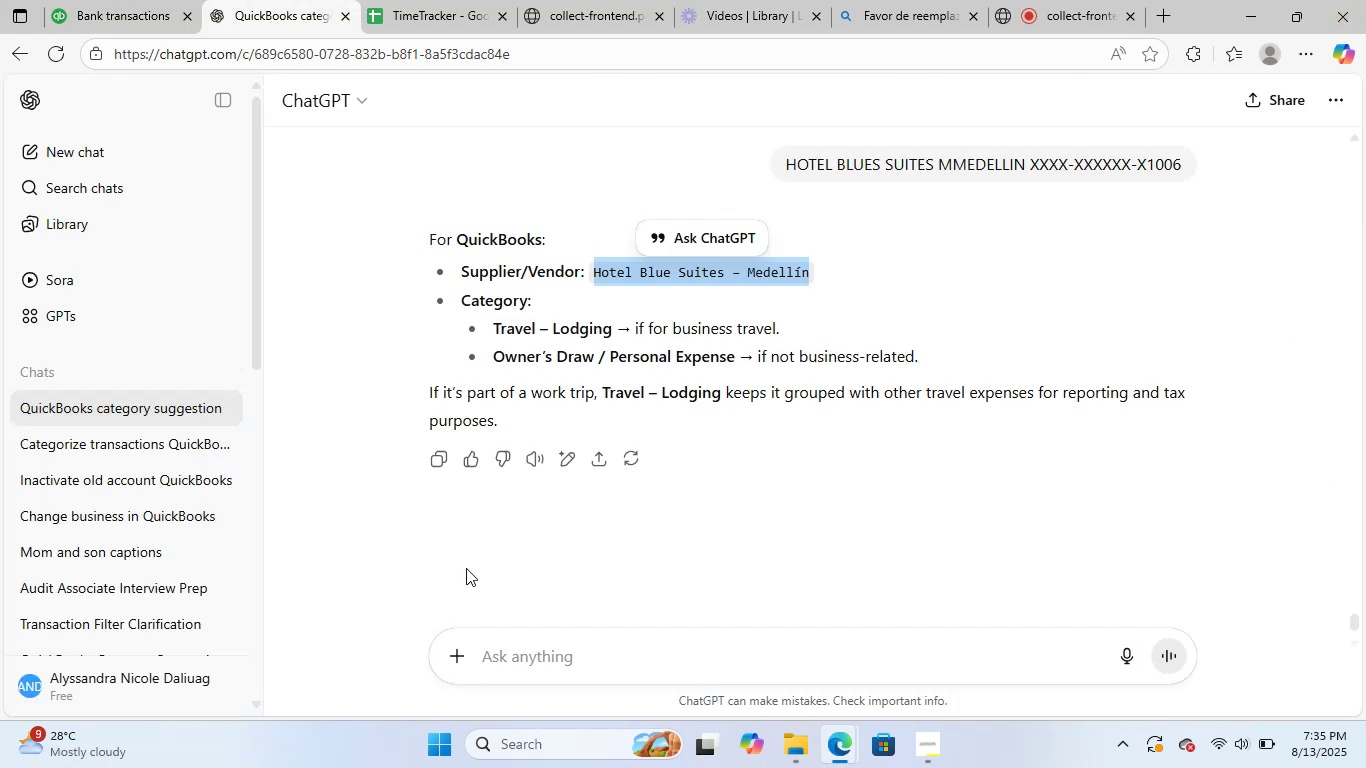 
left_click([536, 651])
 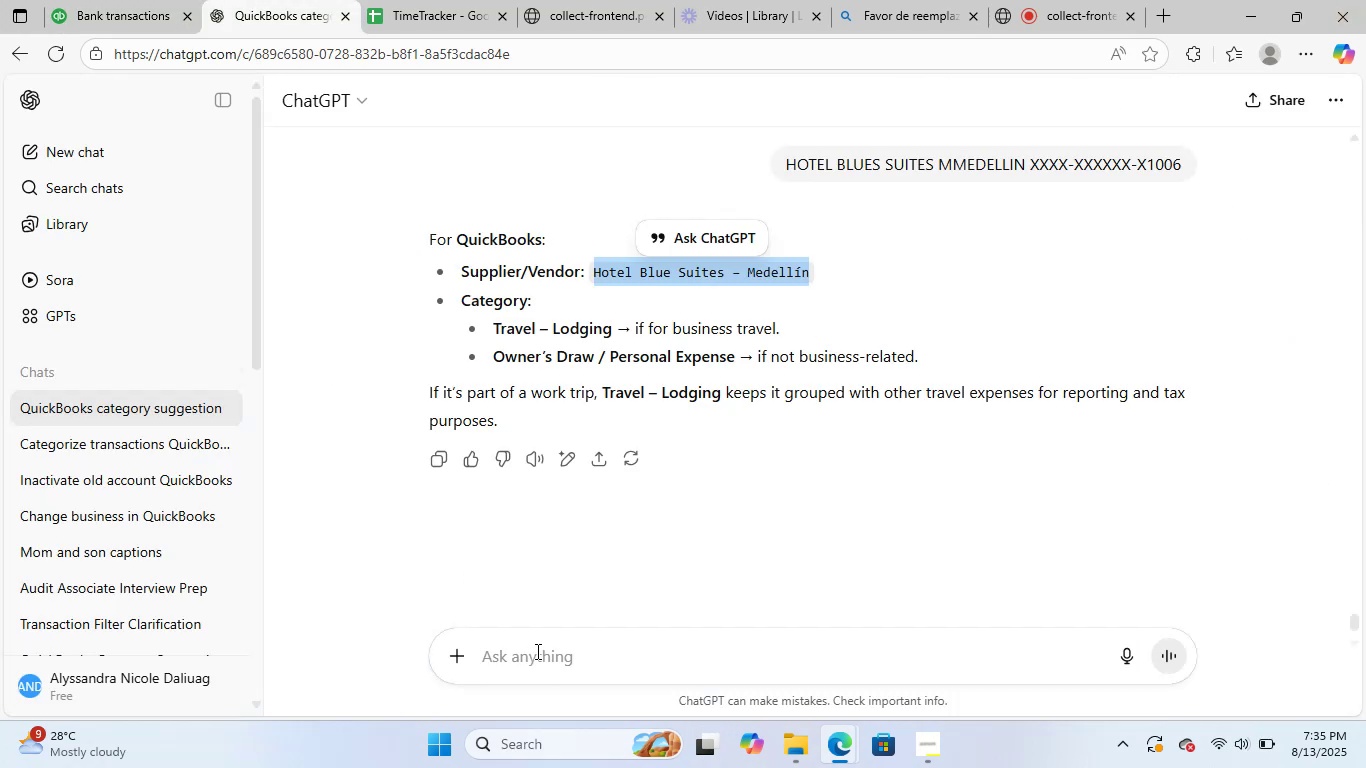 
key(Control+ControlLeft)
 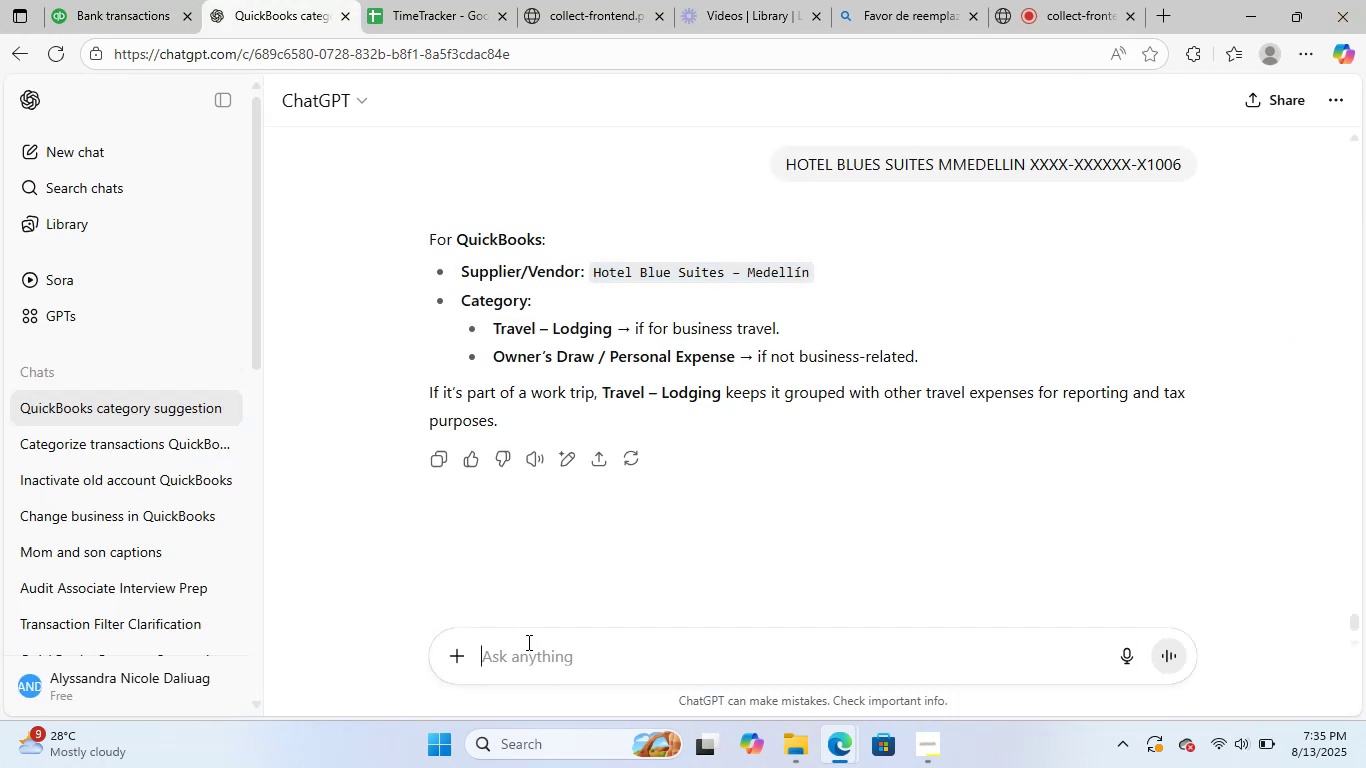 
key(Control+V)
 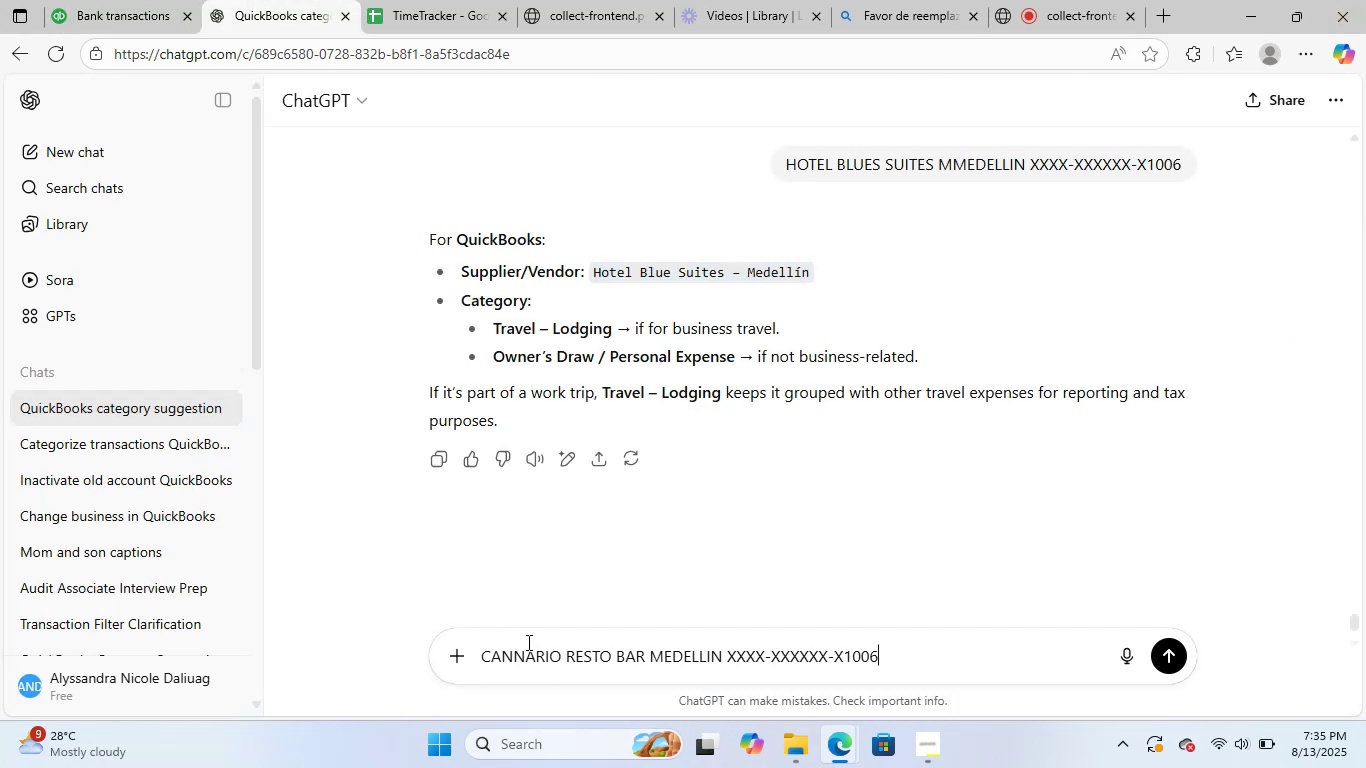 
key(NumpadEnter)
 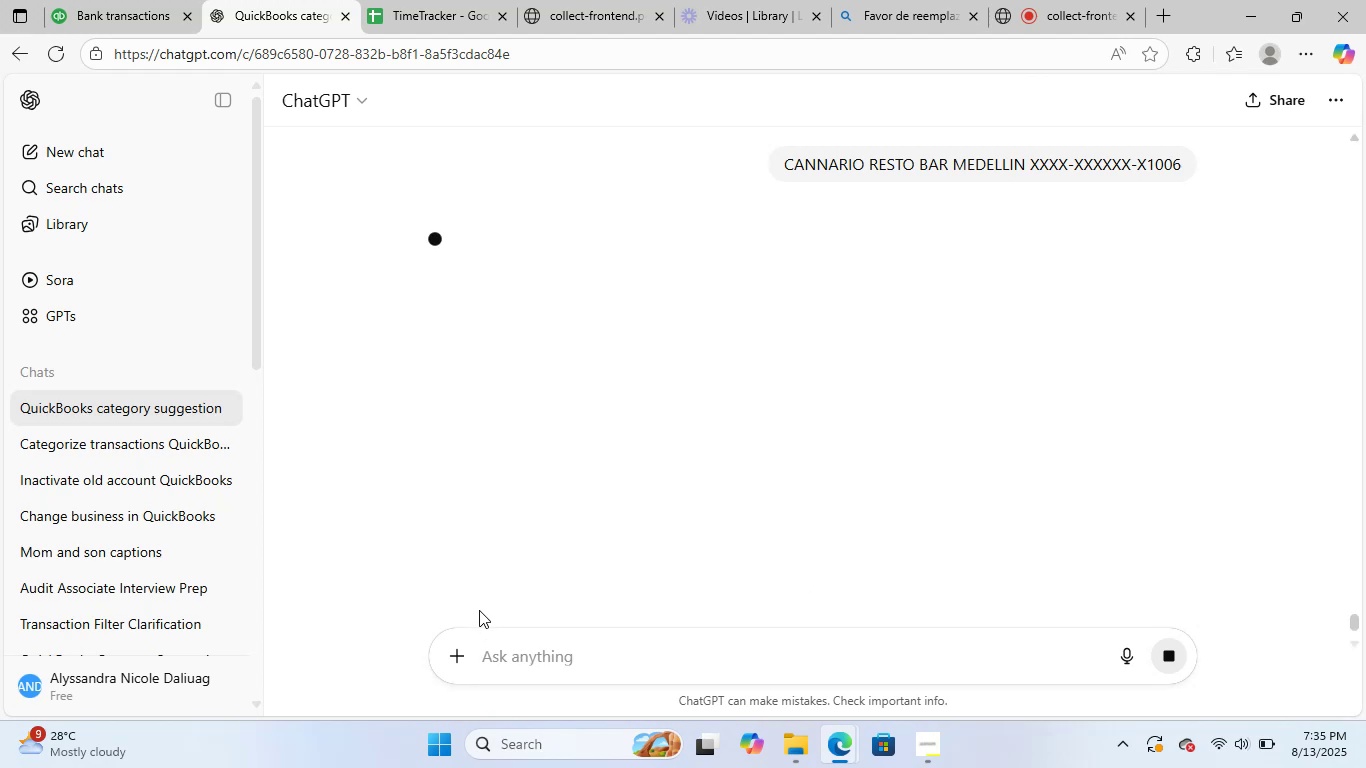 
wait(9.59)
 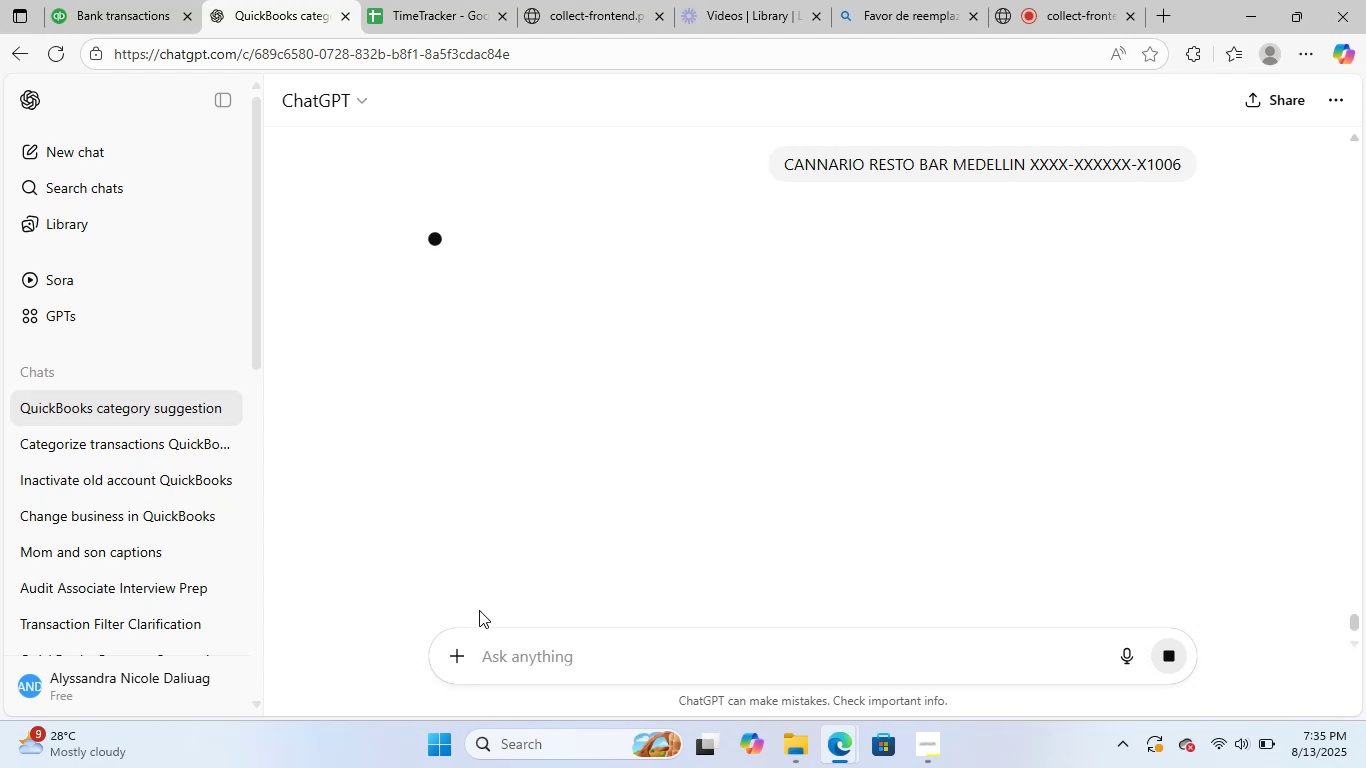 
left_click_drag(start_coordinate=[598, 277], to_coordinate=[737, 278])
 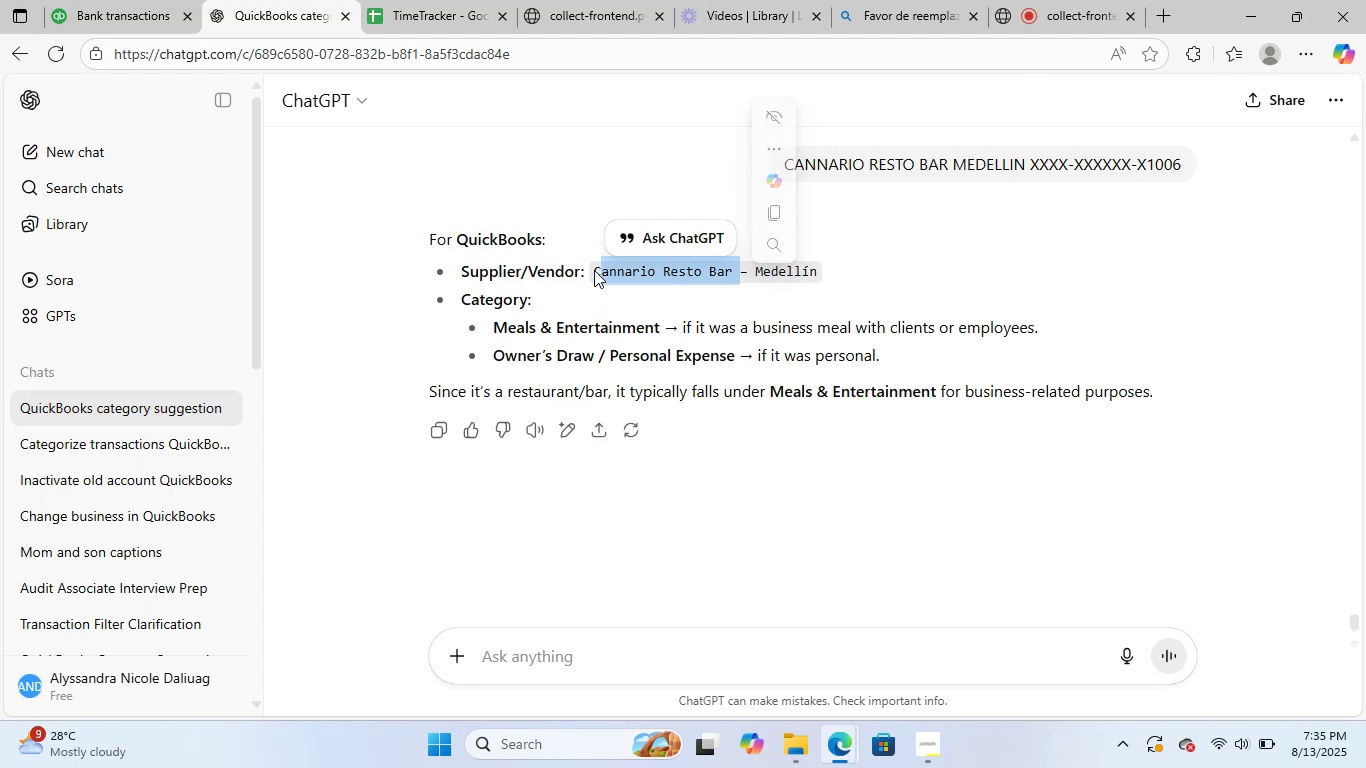 
left_click_drag(start_coordinate=[594, 270], to_coordinate=[851, 272])
 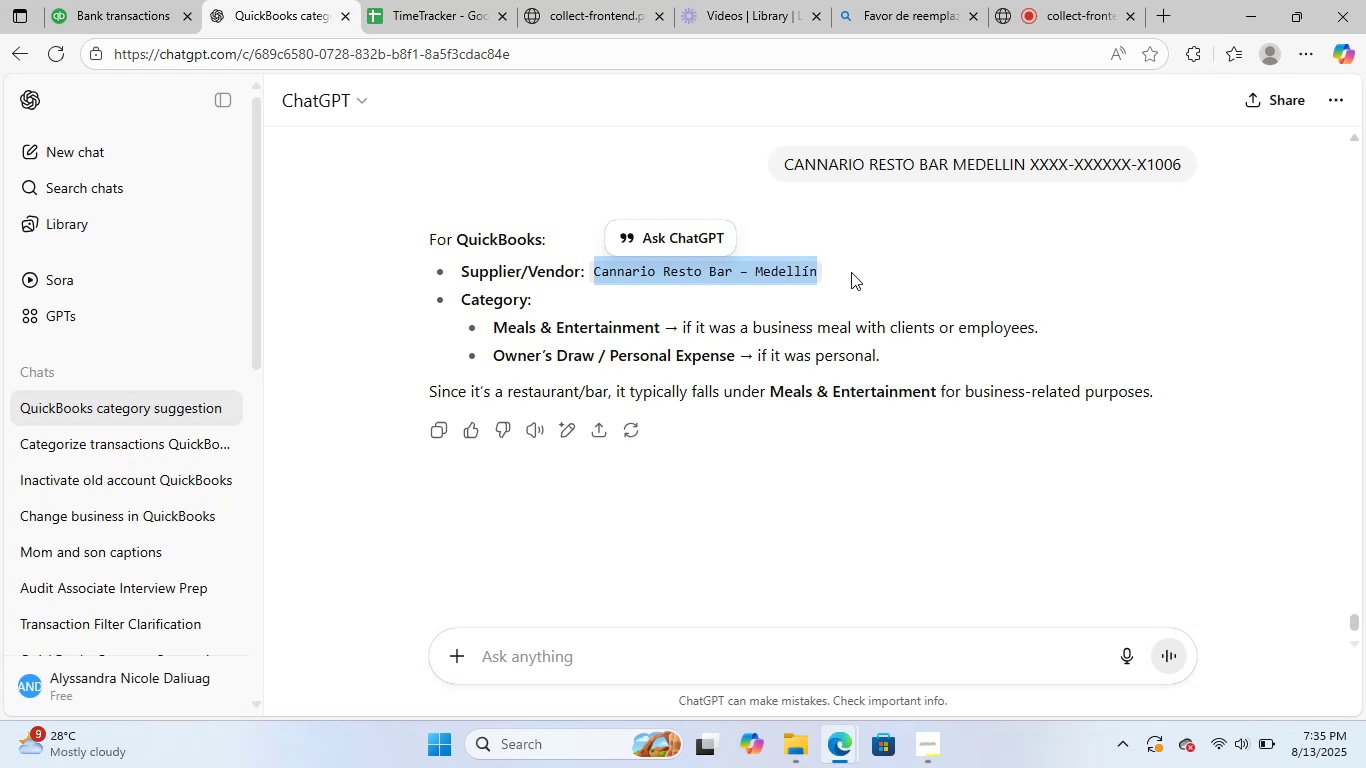 
key(Control+ControlLeft)
 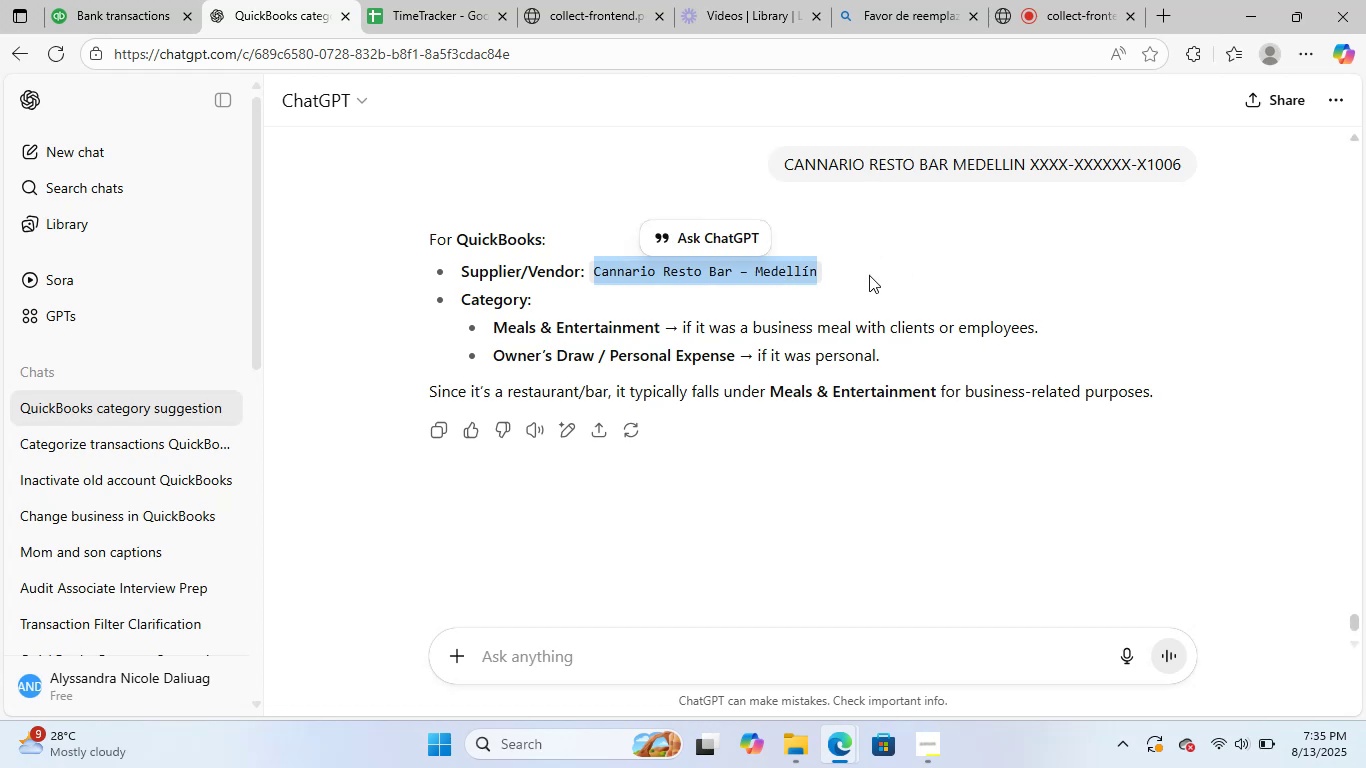 
key(Control+C)
 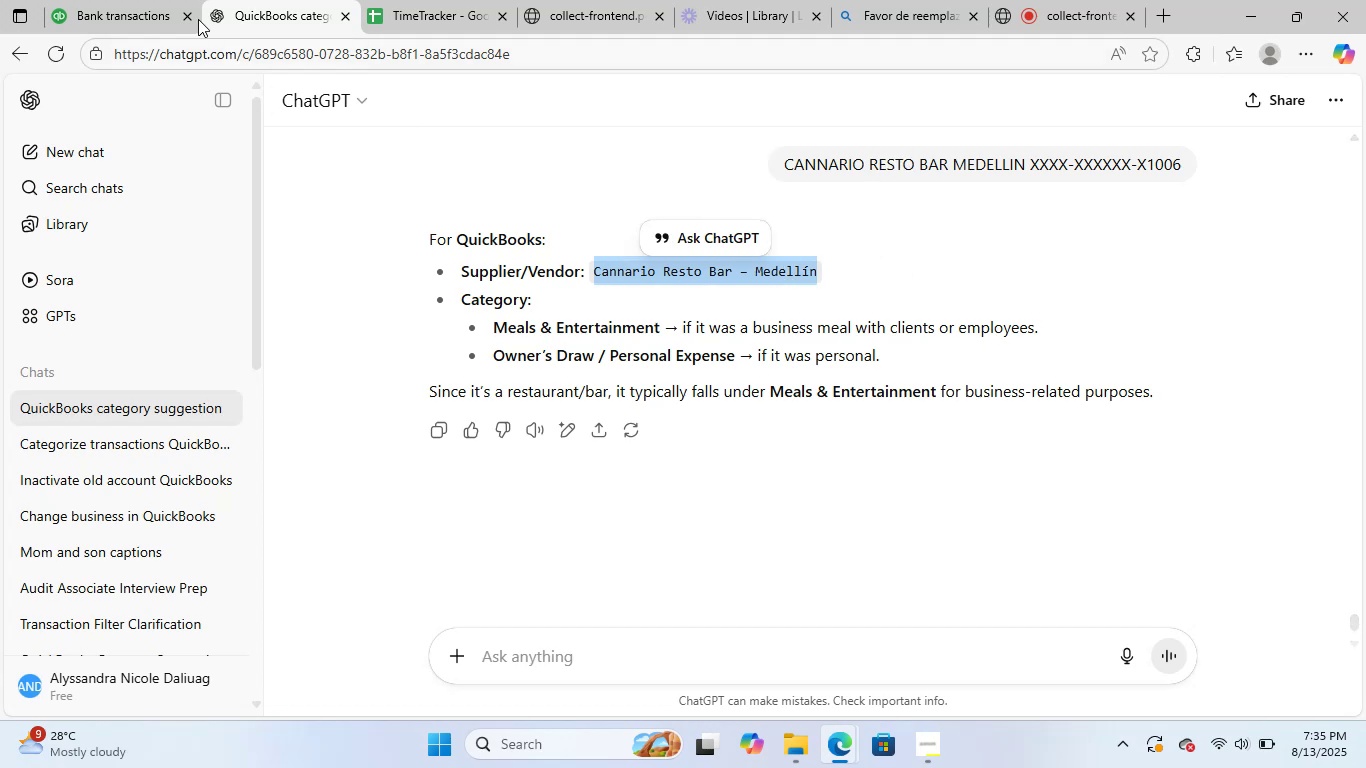 
left_click([103, 0])
 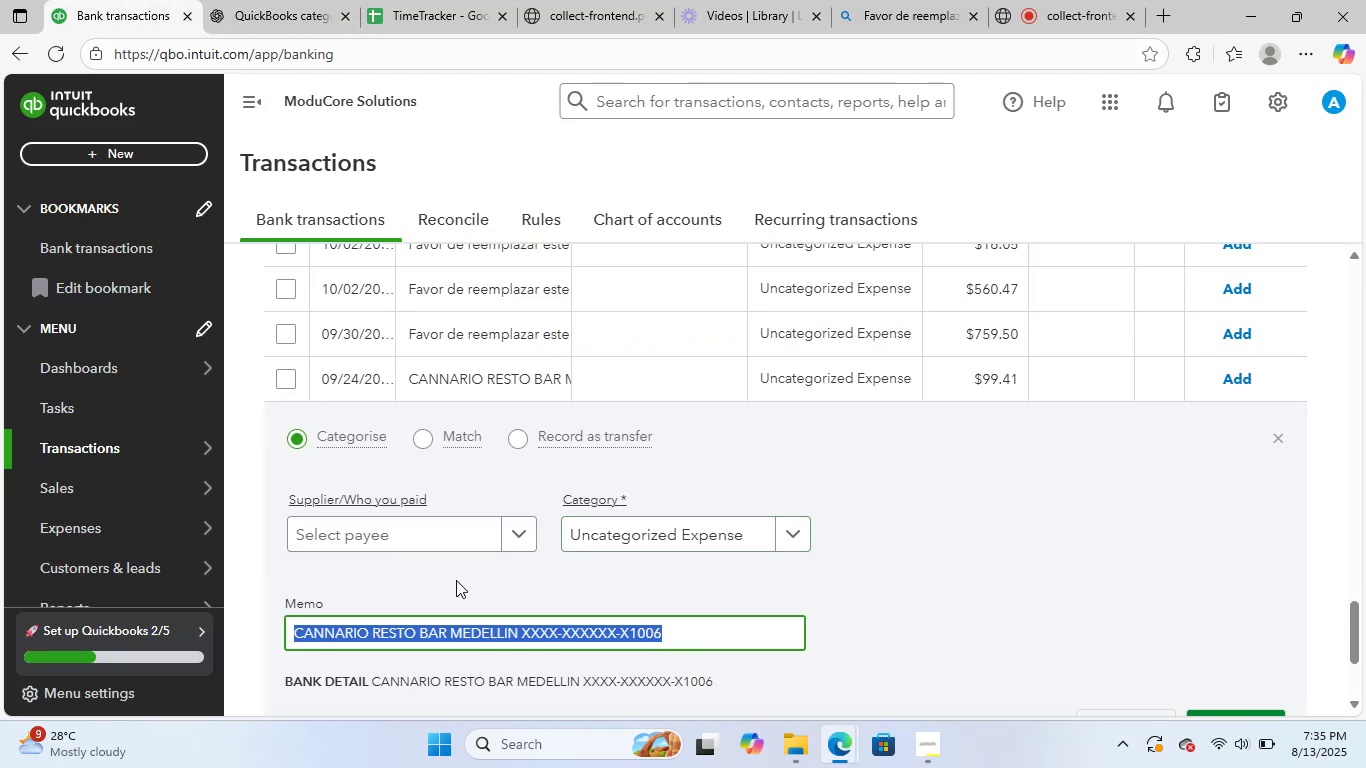 
left_click([435, 525])
 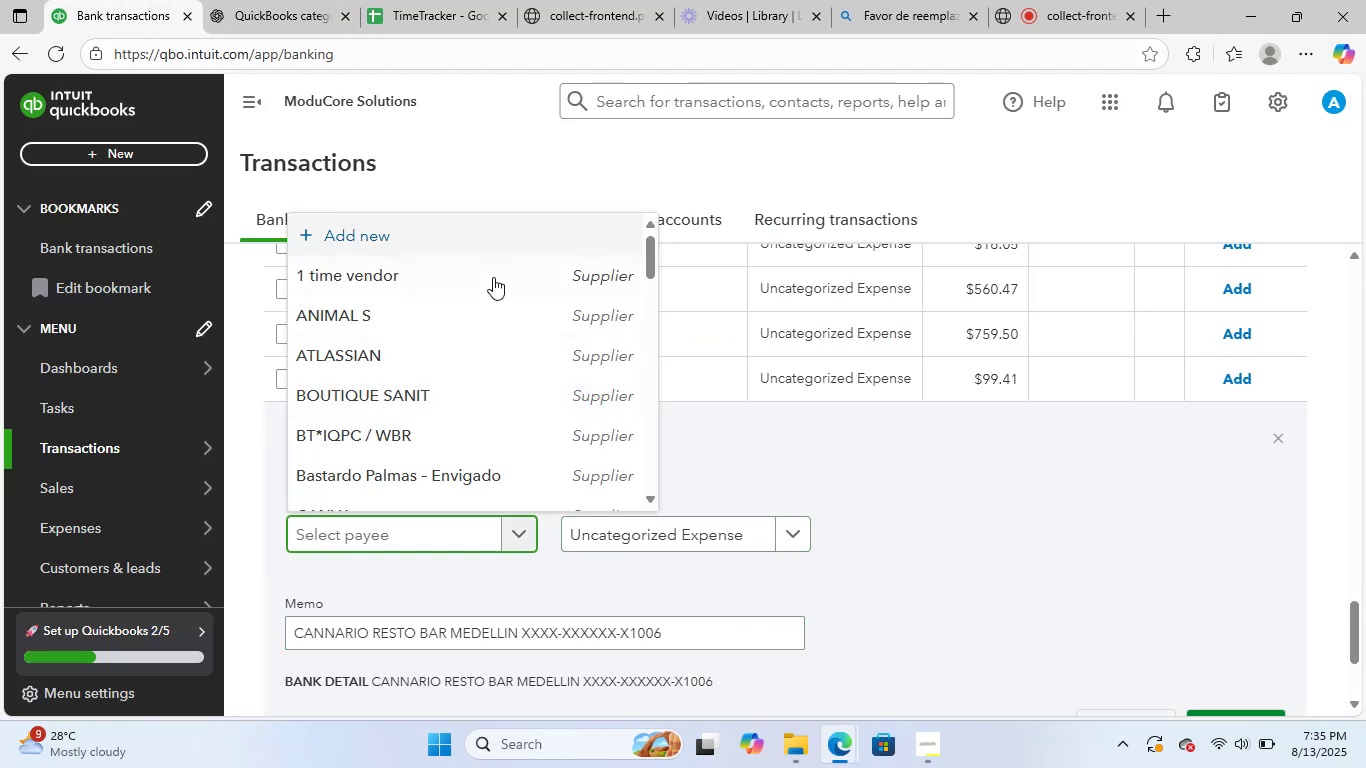 
left_click([475, 240])
 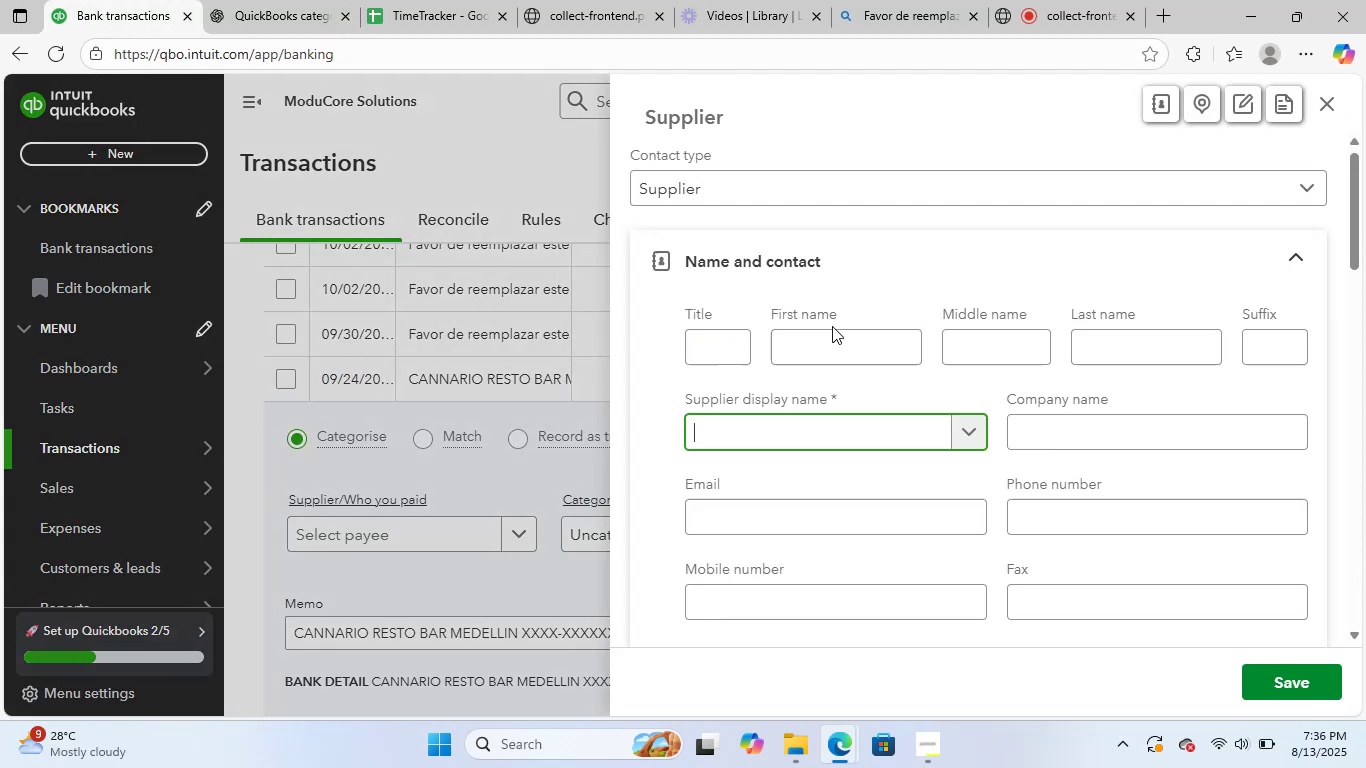 
key(Control+ControlLeft)
 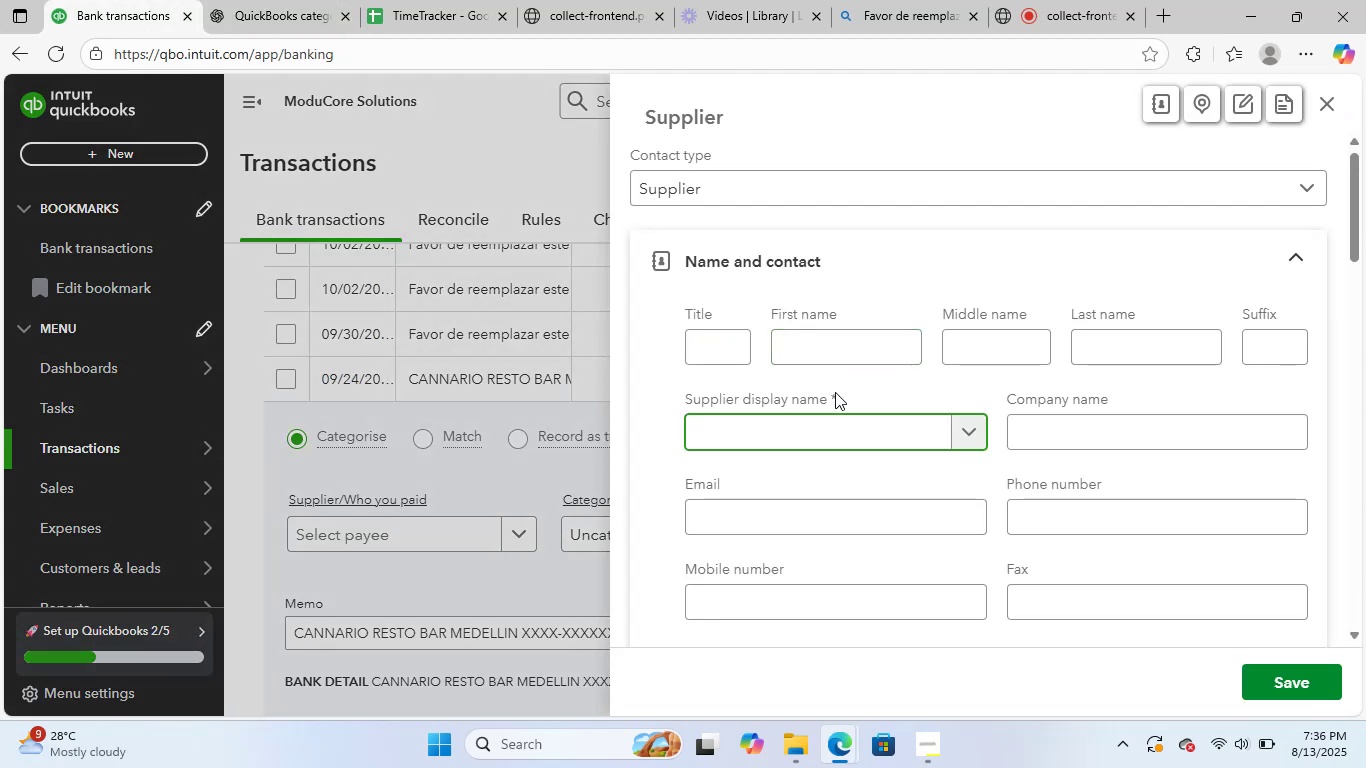 
key(Control+V)
 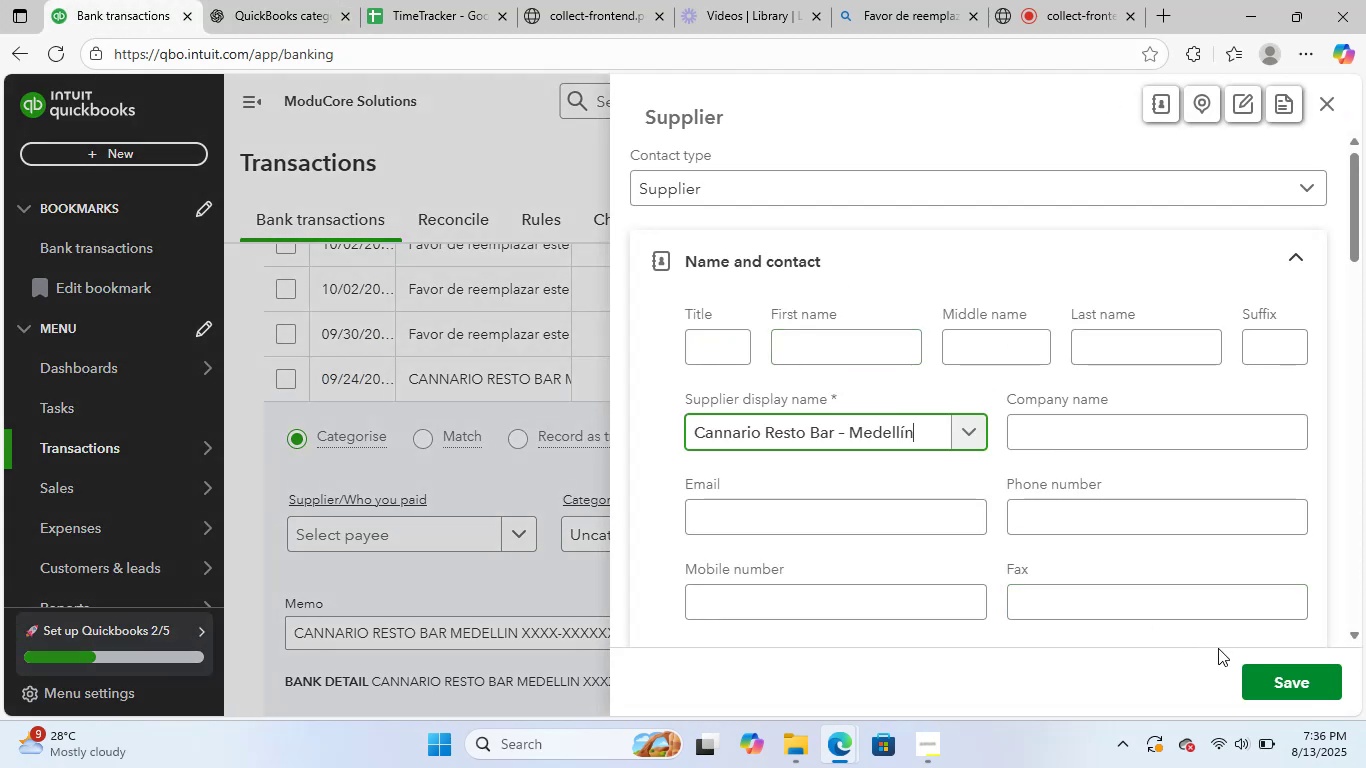 
left_click([1310, 688])
 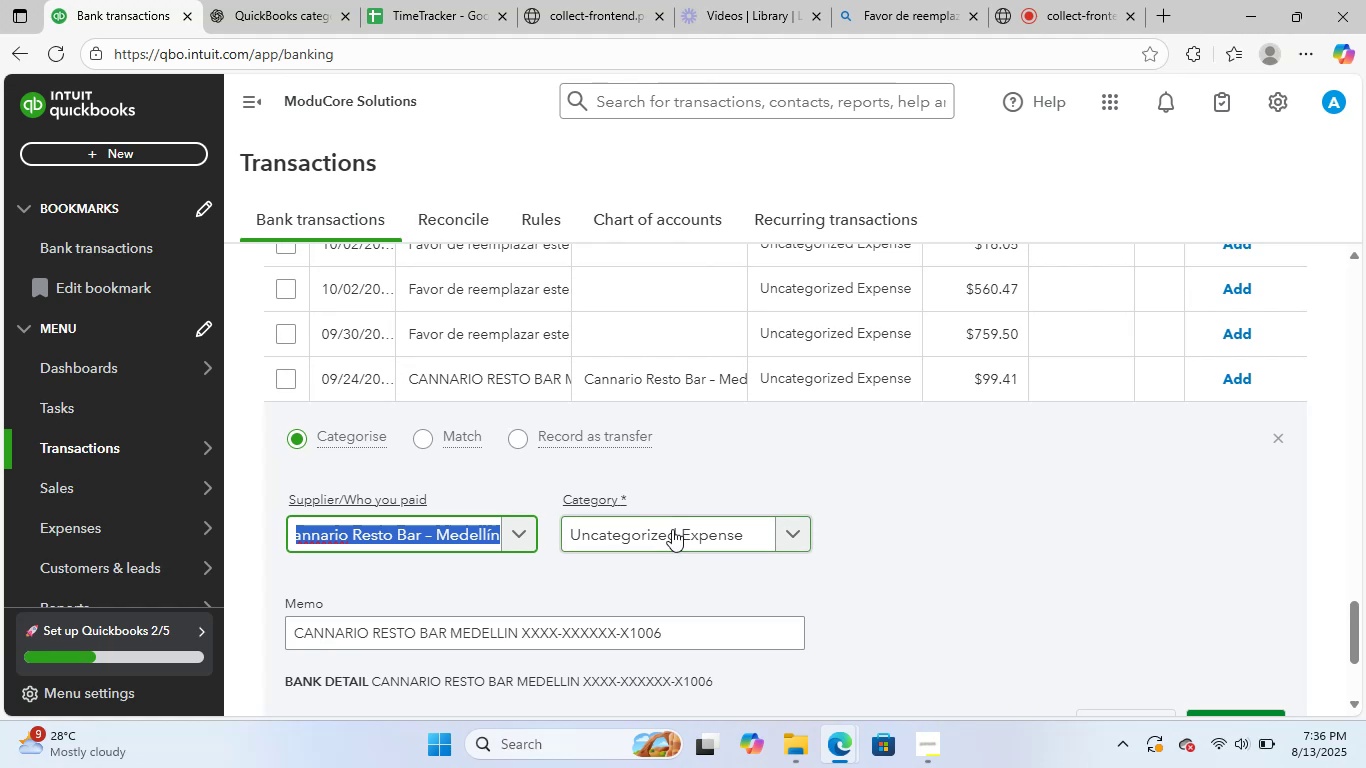 
type(meals)
 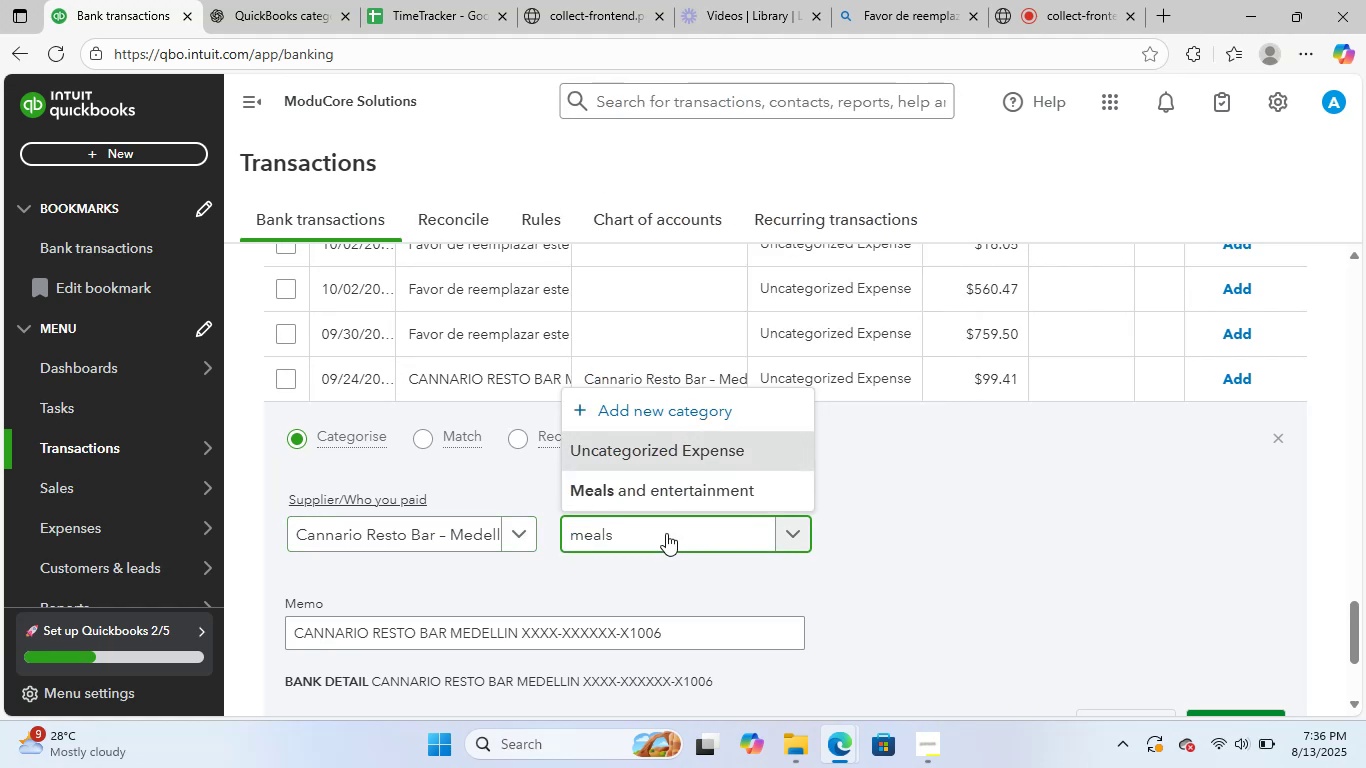 
left_click([639, 483])
 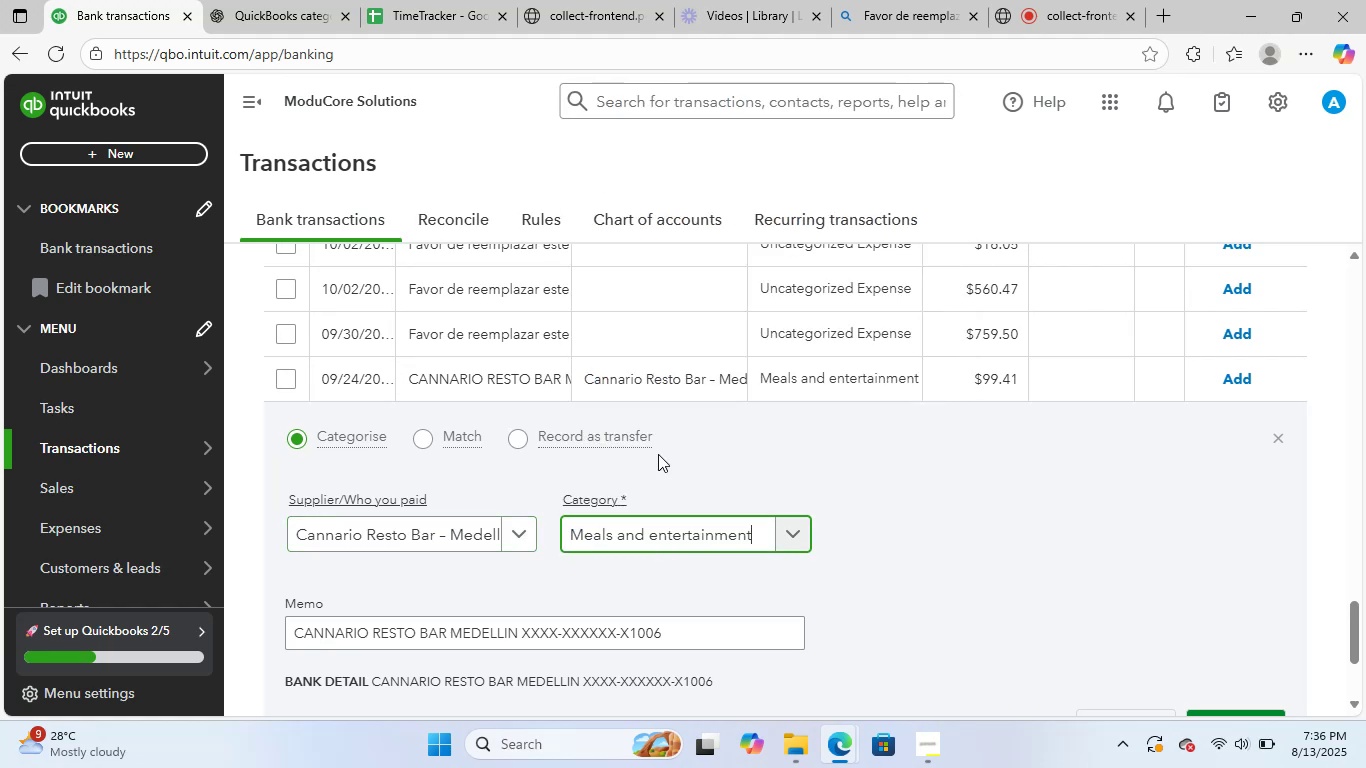 
scroll: coordinate [720, 467], scroll_direction: down, amount: 2.0
 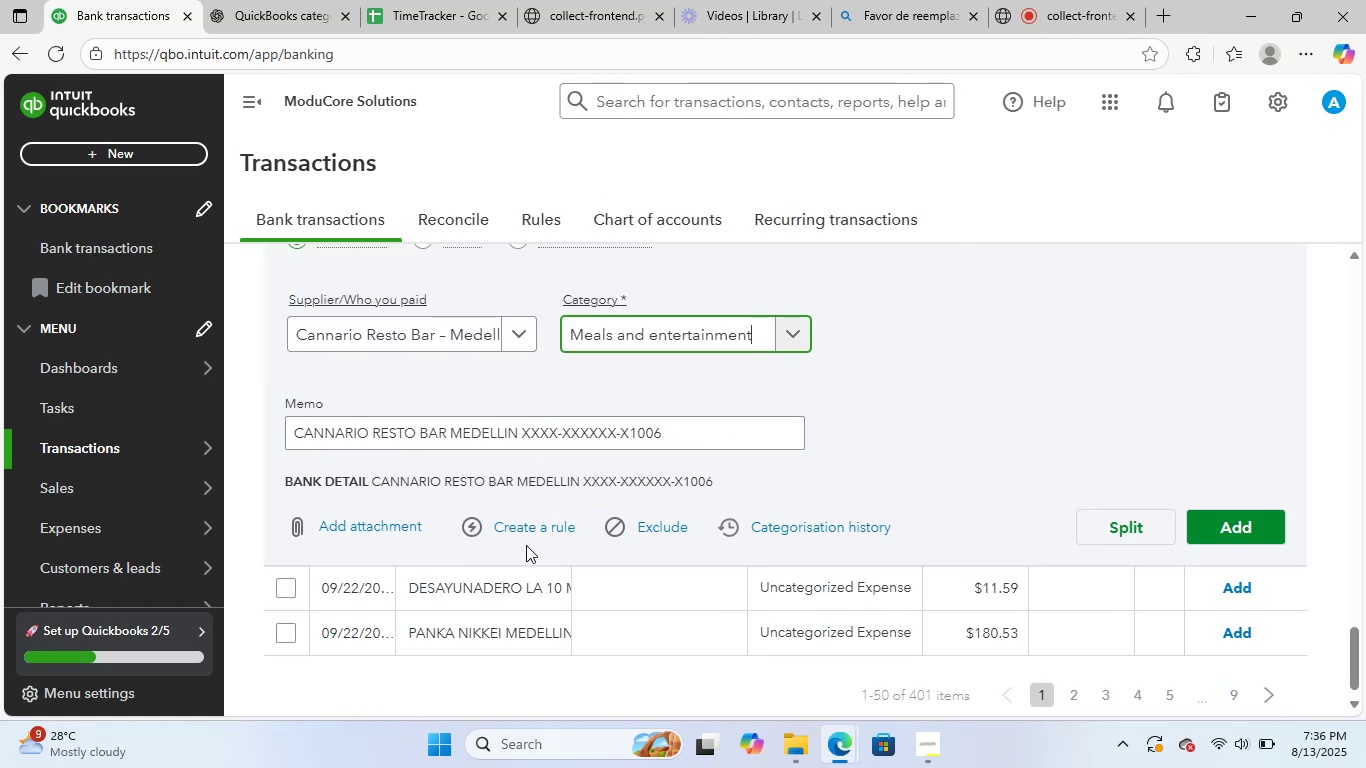 
left_click([544, 526])
 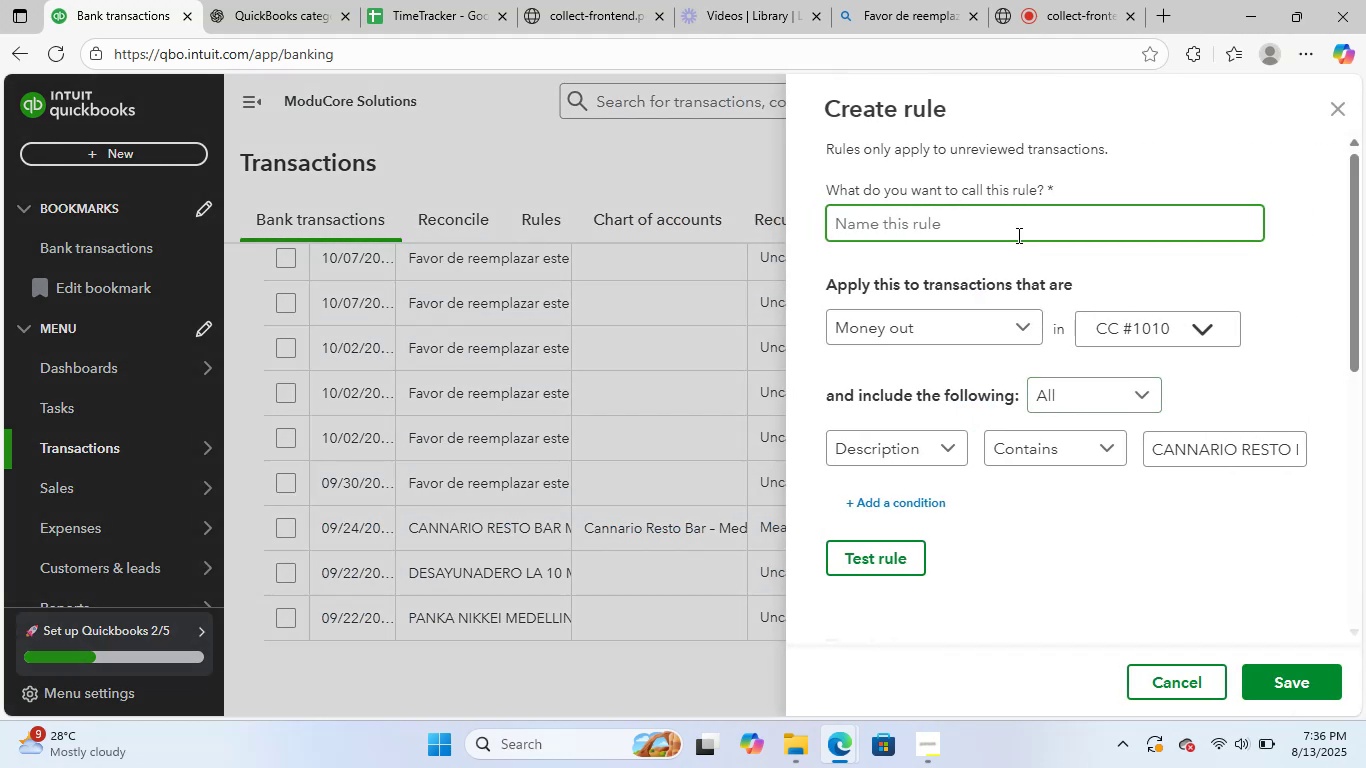 
type(Cannario)
 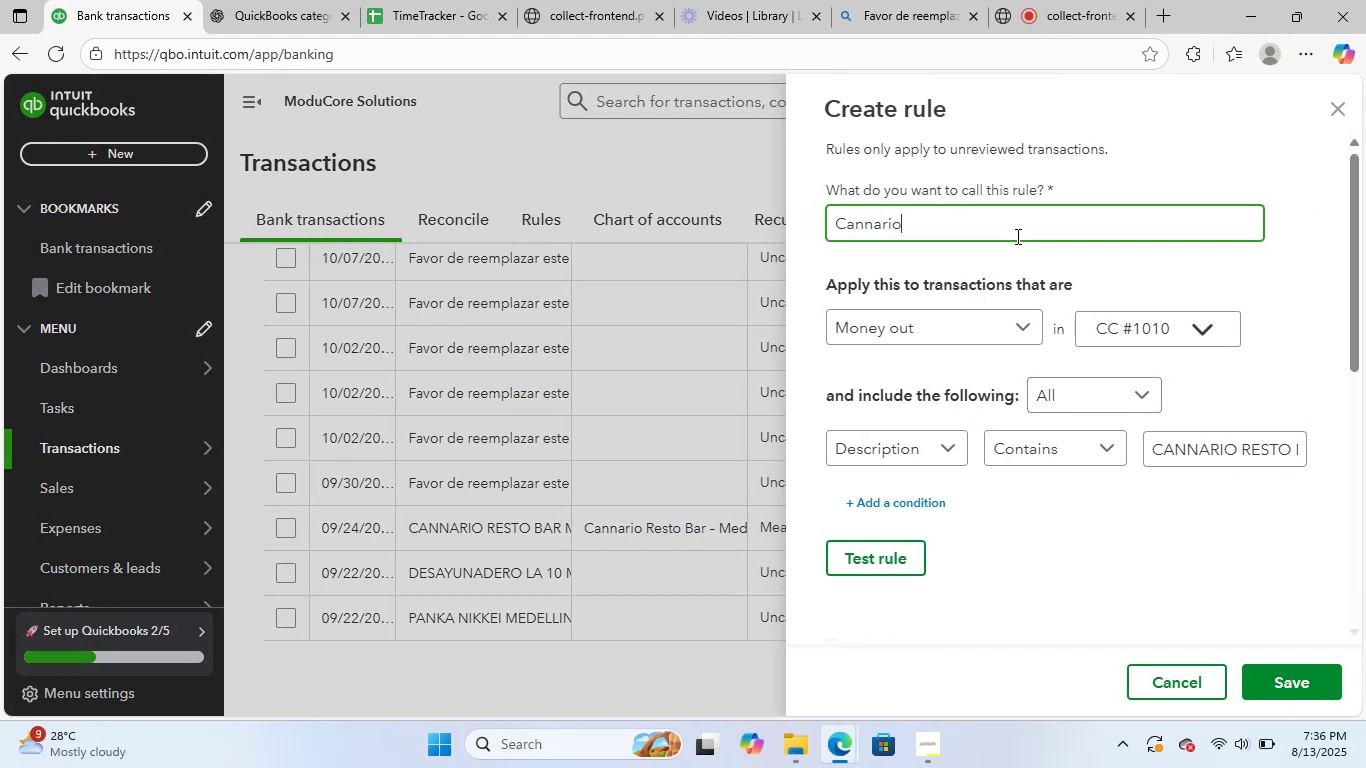 
scroll: coordinate [1213, 481], scroll_direction: down, amount: 6.0
 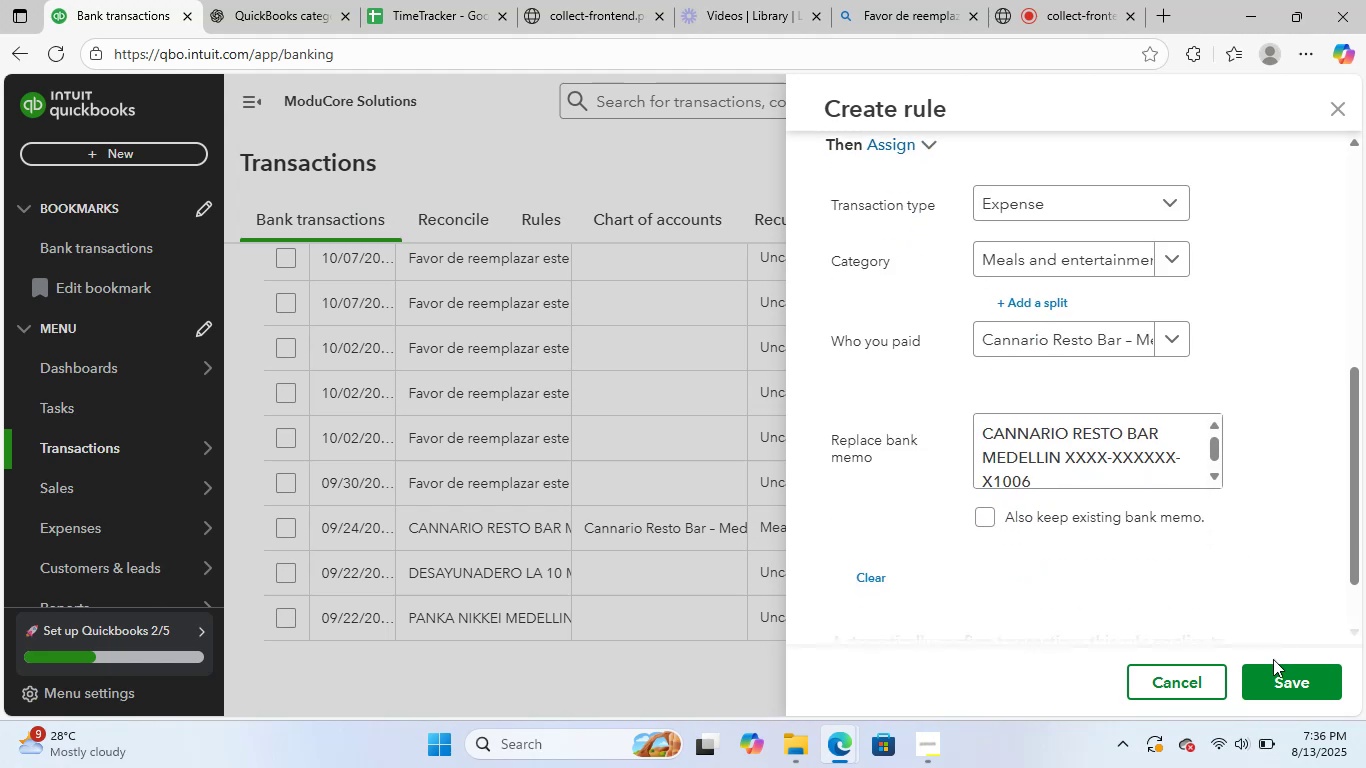 
left_click([1281, 683])
 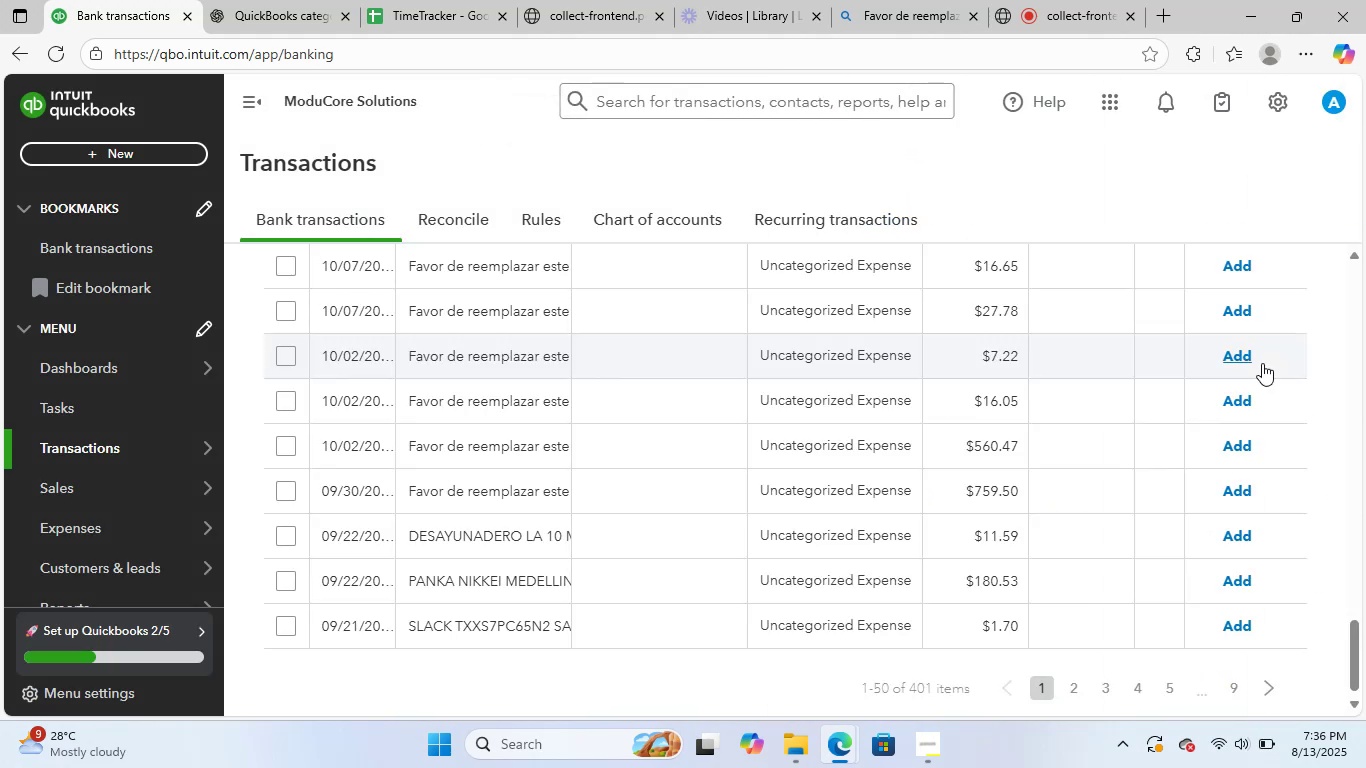 
wait(6.18)
 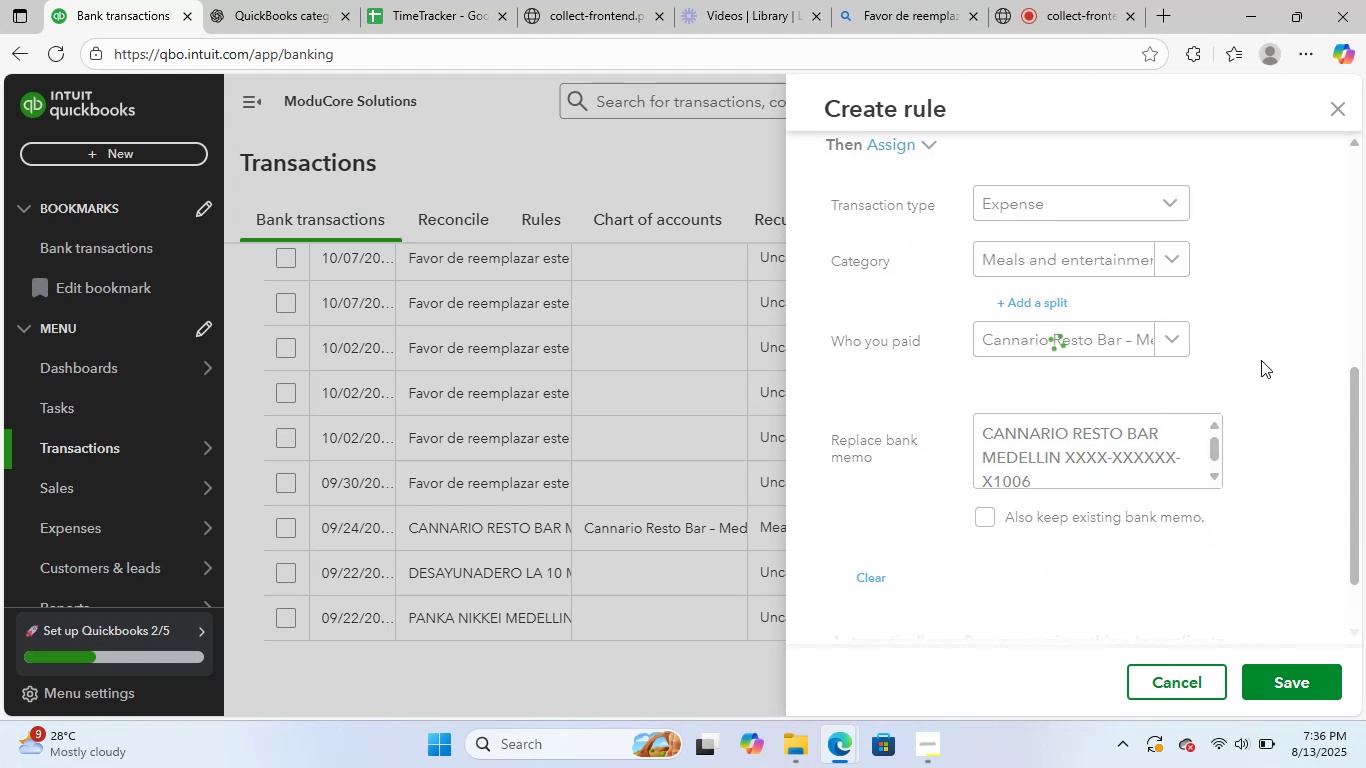 
left_click([498, 535])
 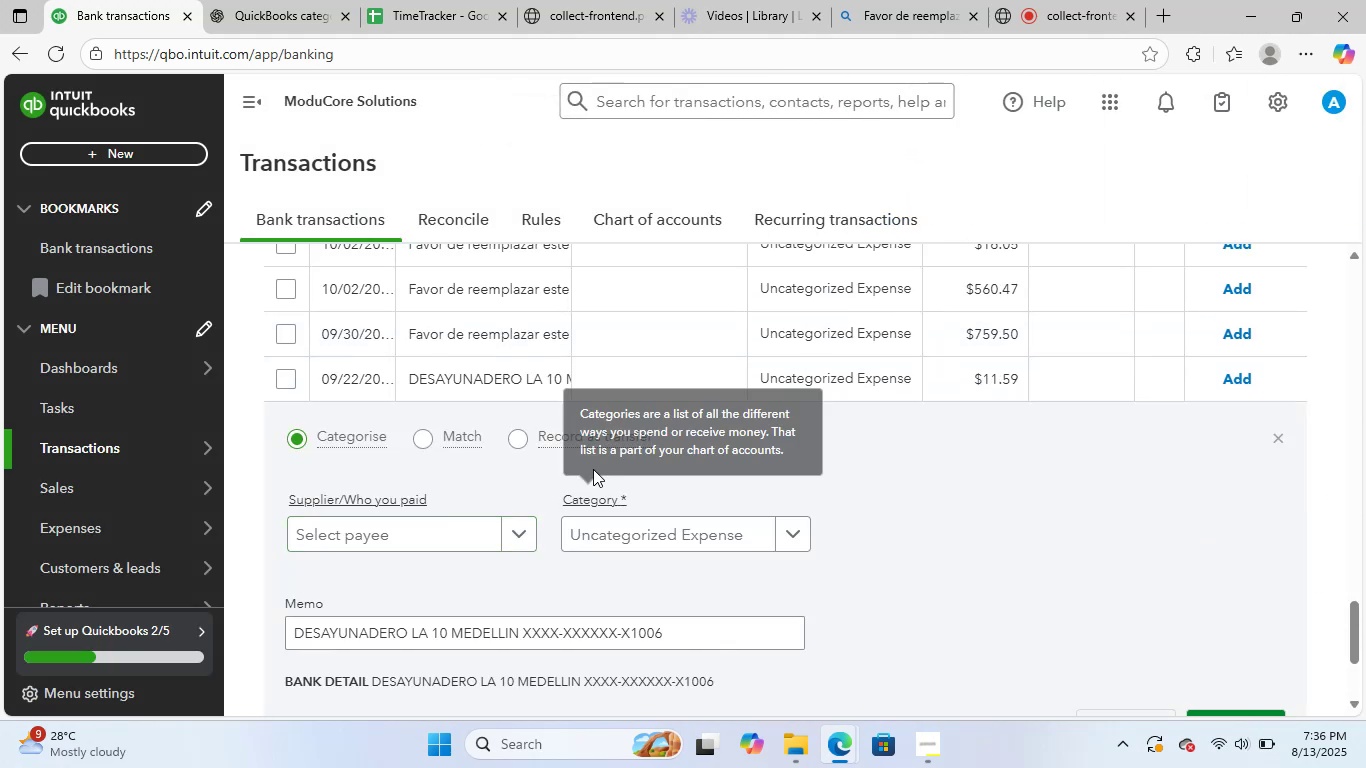 
scroll: coordinate [668, 561], scroll_direction: down, amount: 1.0
 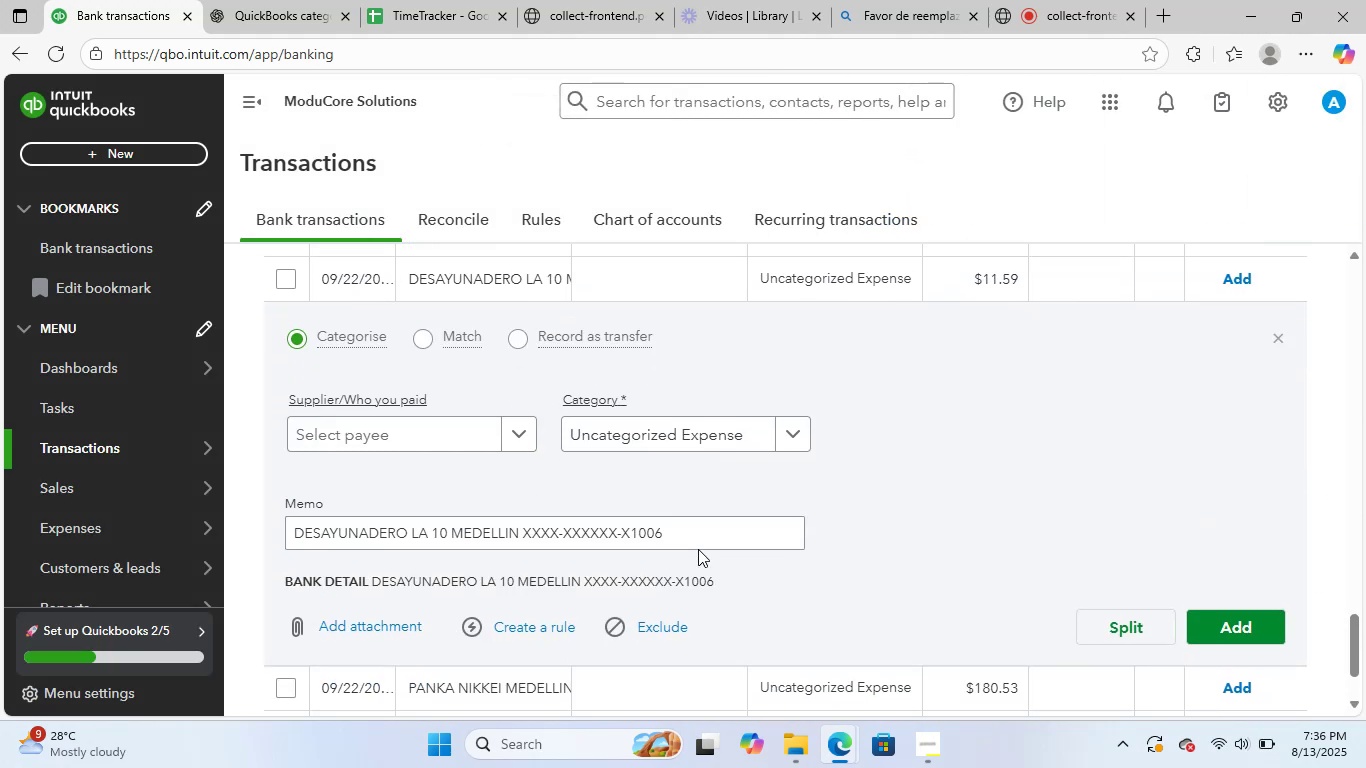 
left_click_drag(start_coordinate=[699, 542], to_coordinate=[210, 494])
 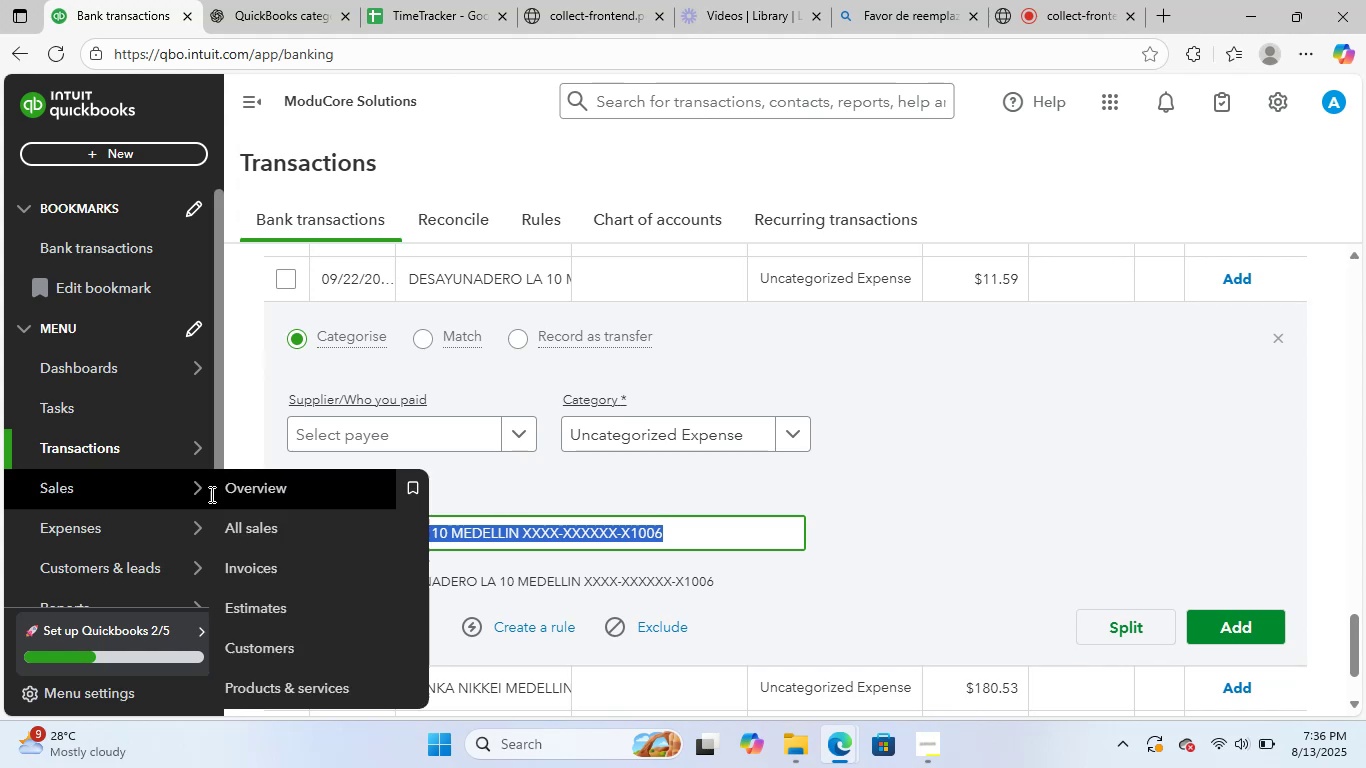 
key(Control+ControlLeft)
 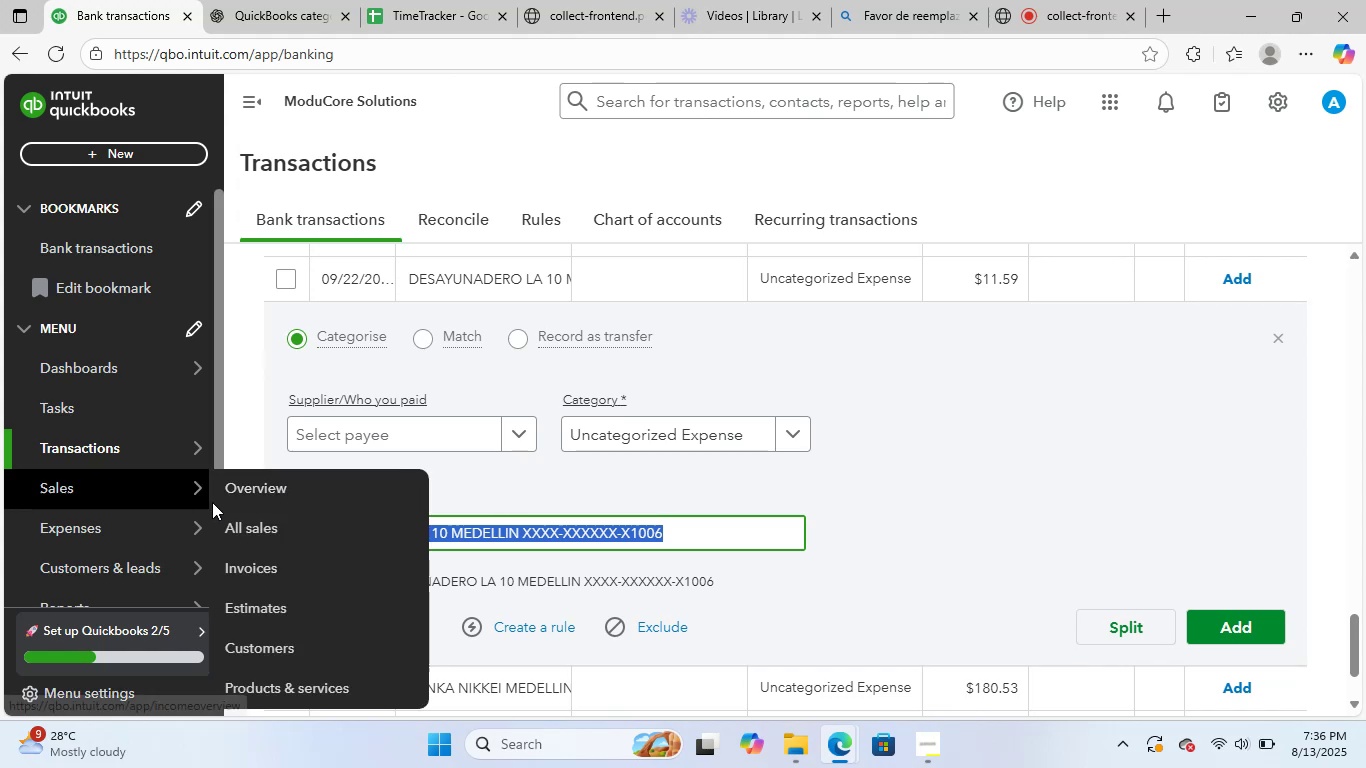 
key(Control+C)
 